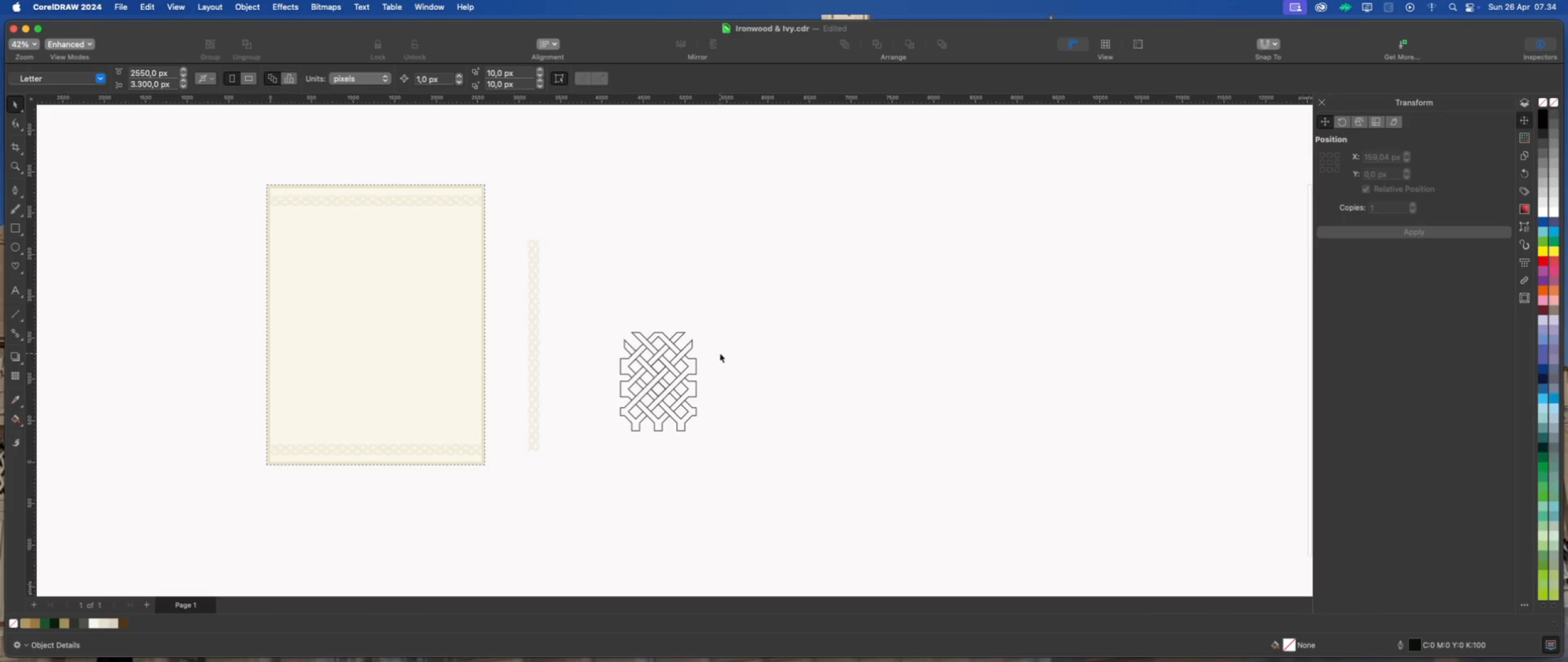 
left_click([720, 353])
 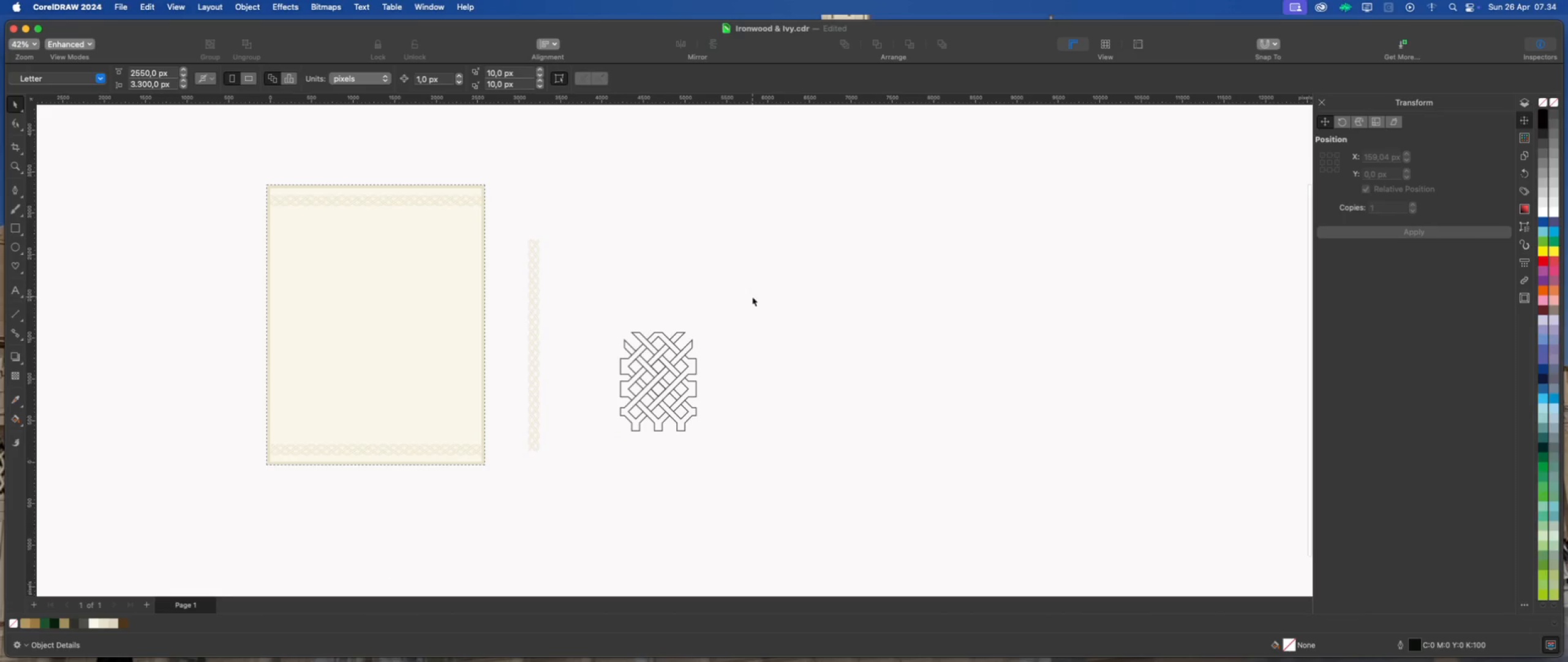 
left_click_drag(start_coordinate=[752, 297], to_coordinate=[600, 444])
 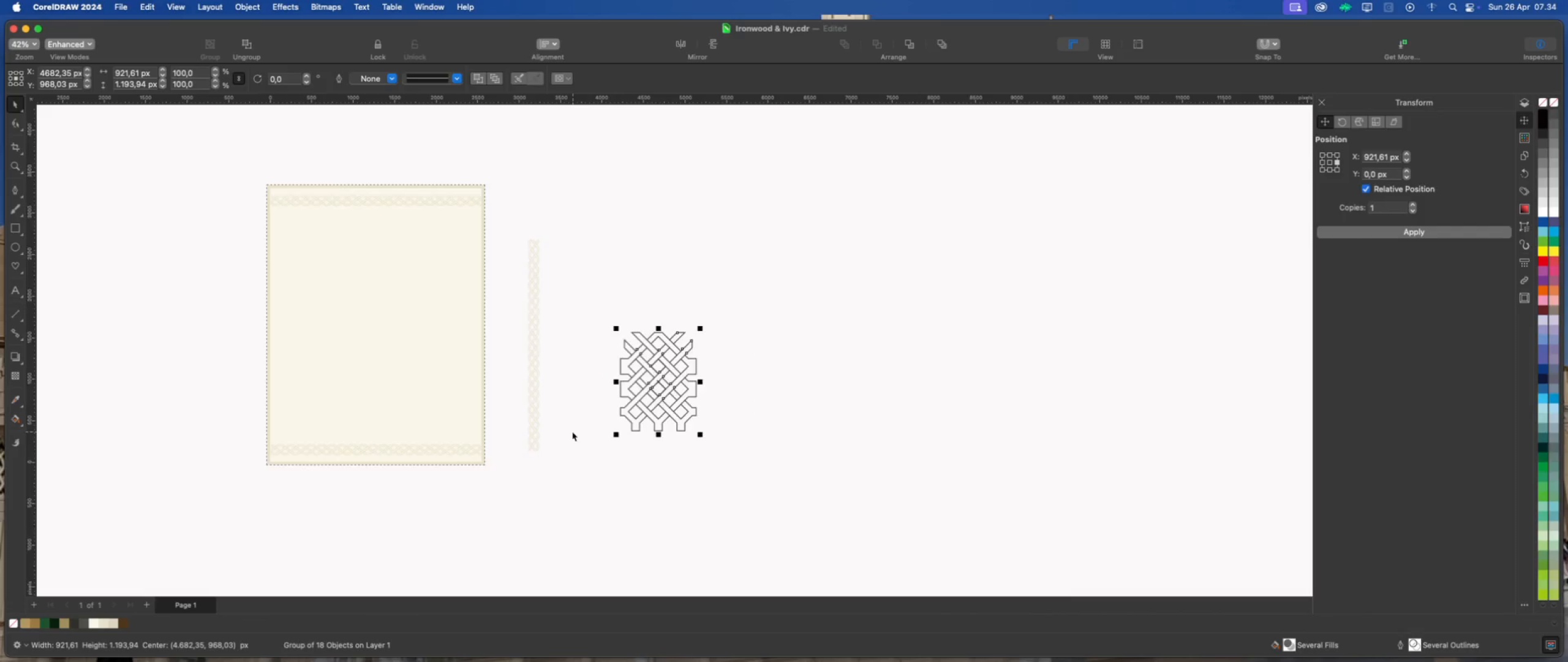 
scroll: coordinate [571, 431], scroll_direction: up, amount: 2.0
 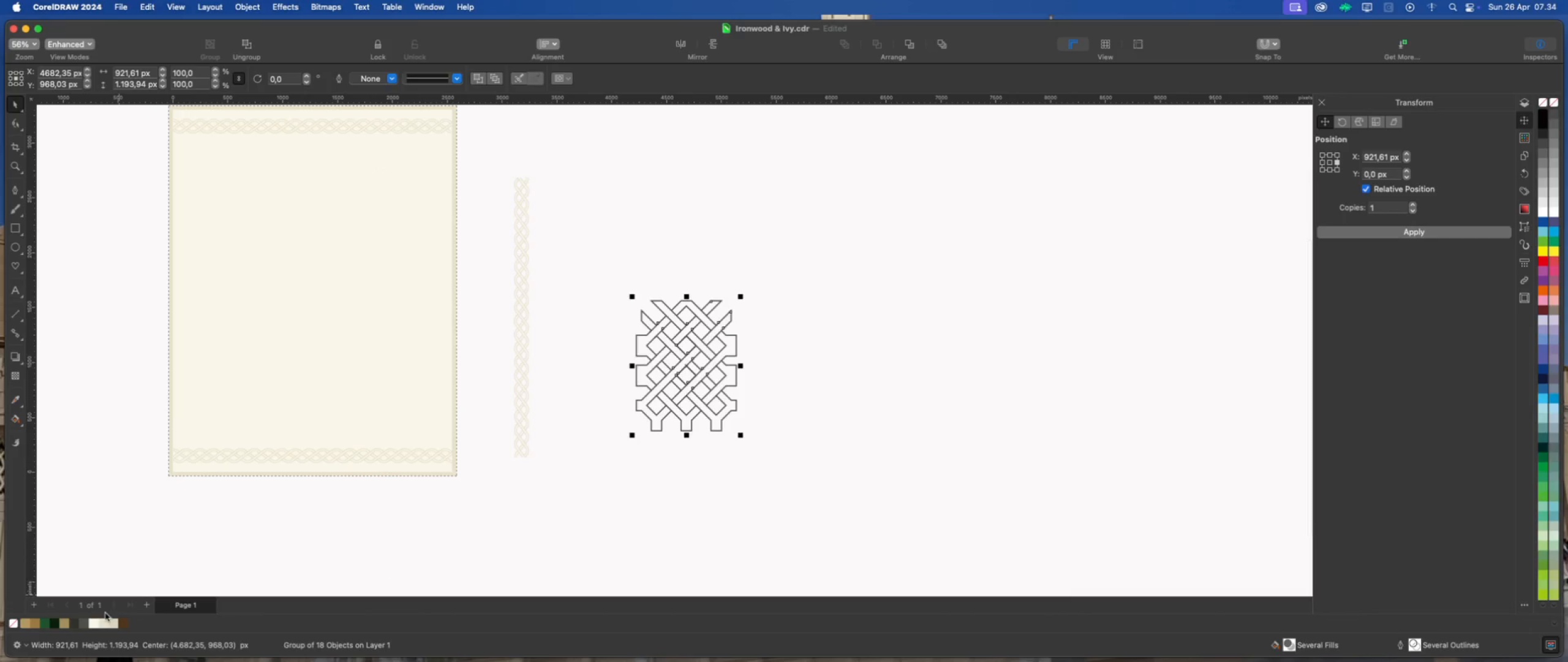 
left_click([102, 622])
 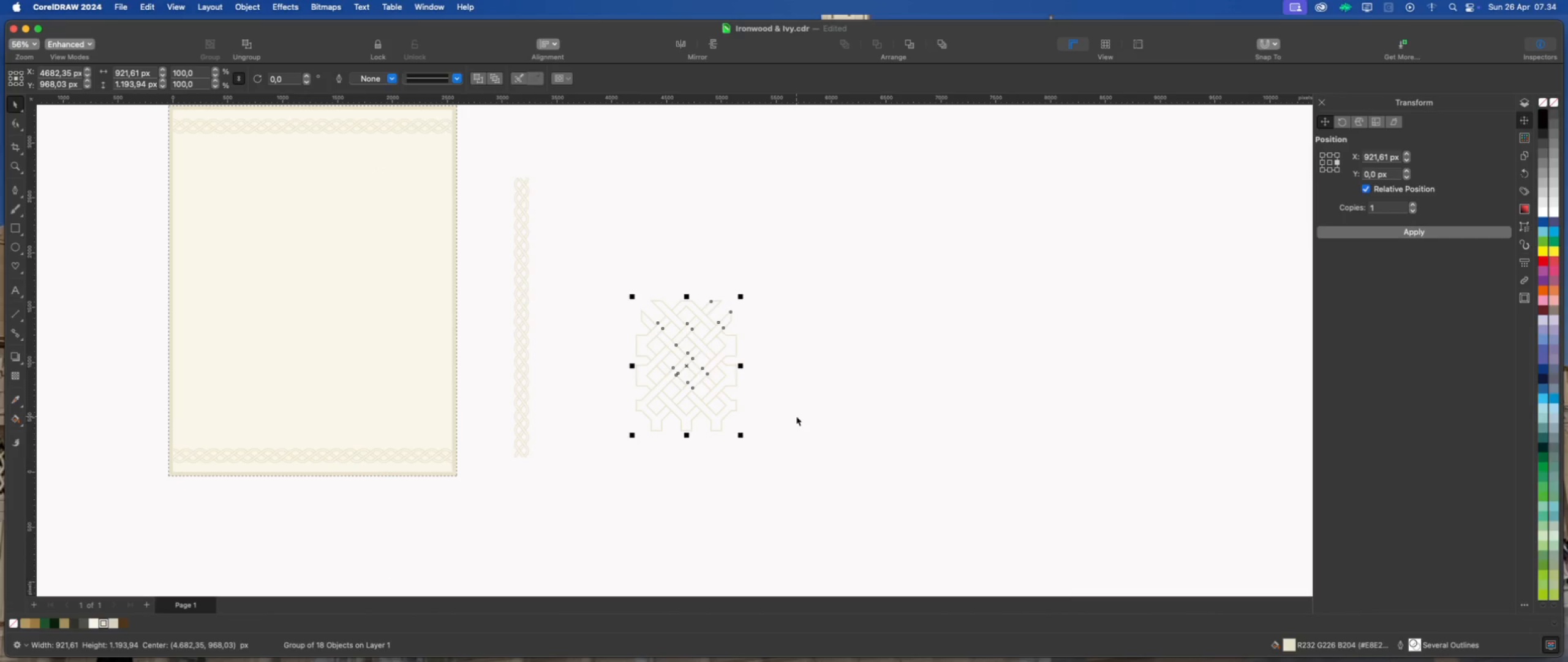 
key(Meta+G)
 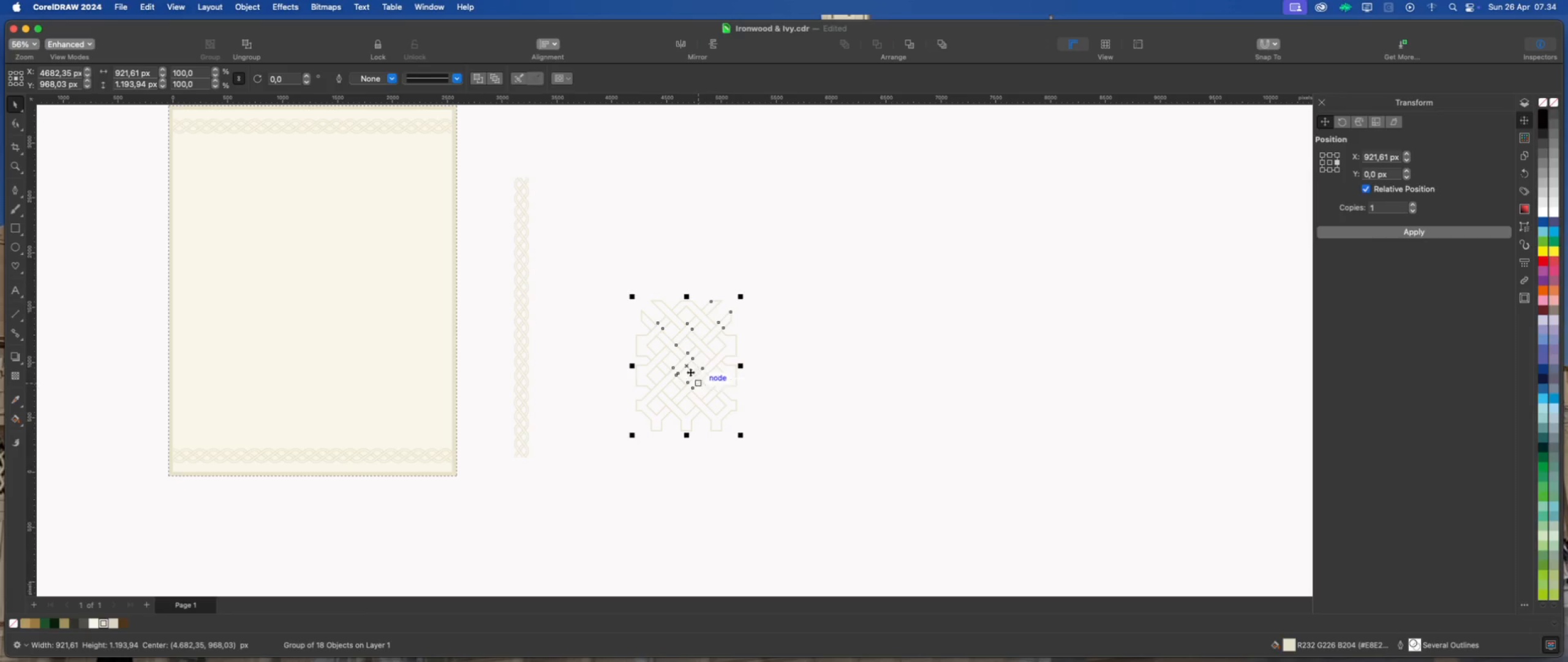 
left_click_drag(start_coordinate=[688, 369], to_coordinate=[398, 378])
 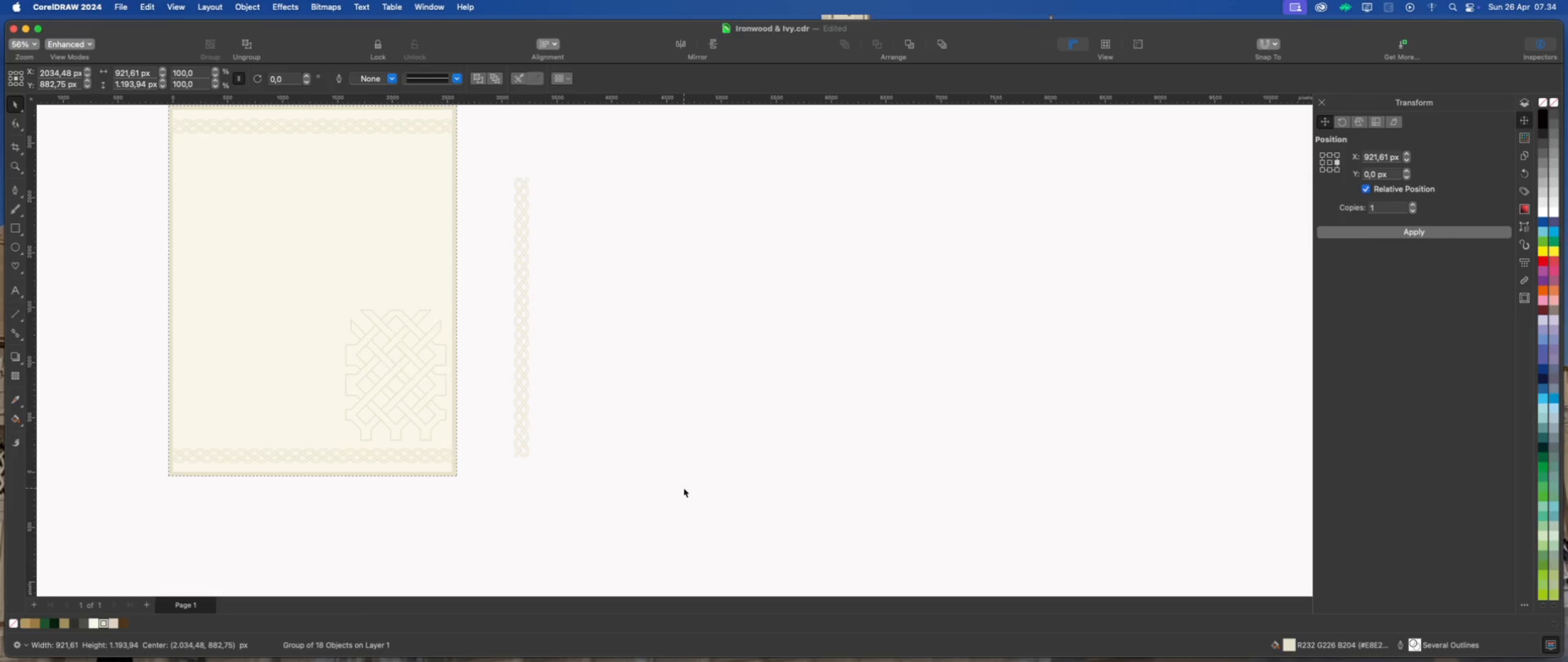 
scroll: coordinate [751, 470], scroll_direction: down, amount: 2.0
 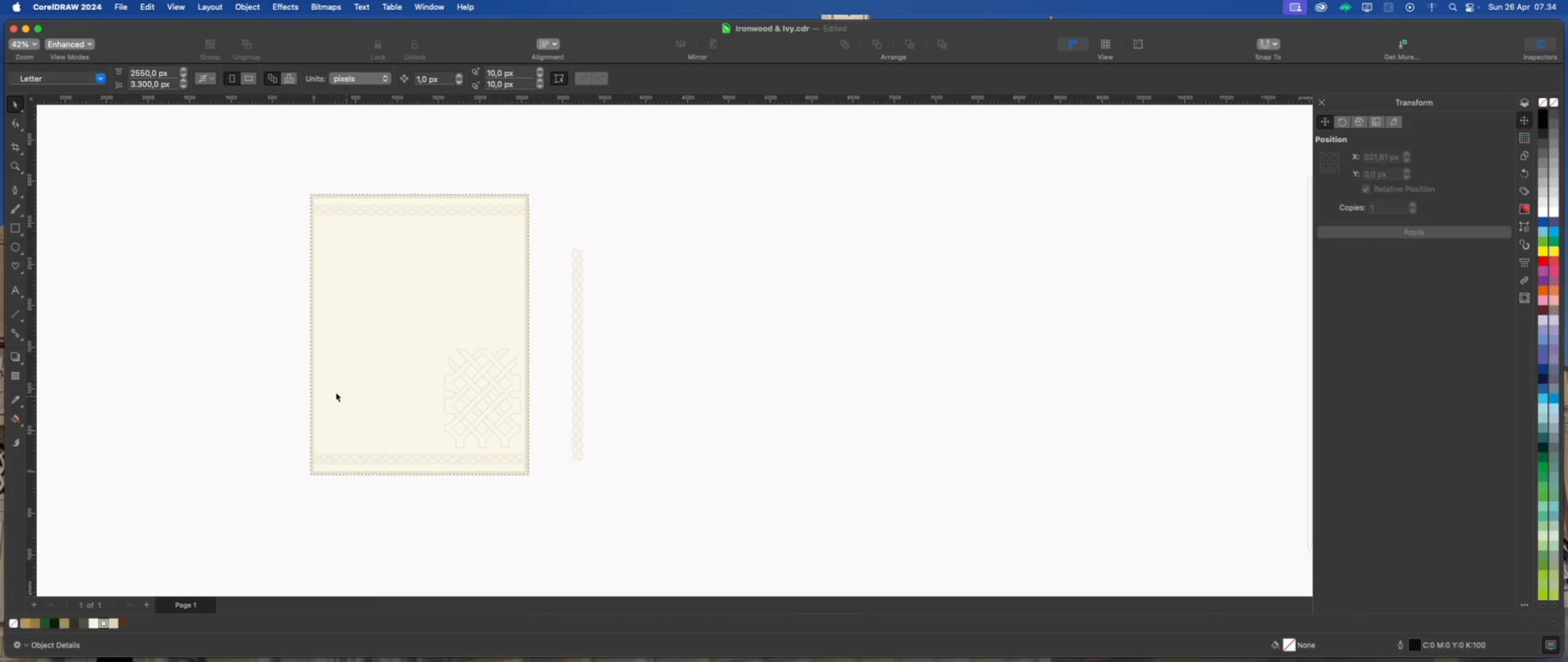 
scroll: coordinate [273, 367], scroll_direction: up, amount: 4.0
 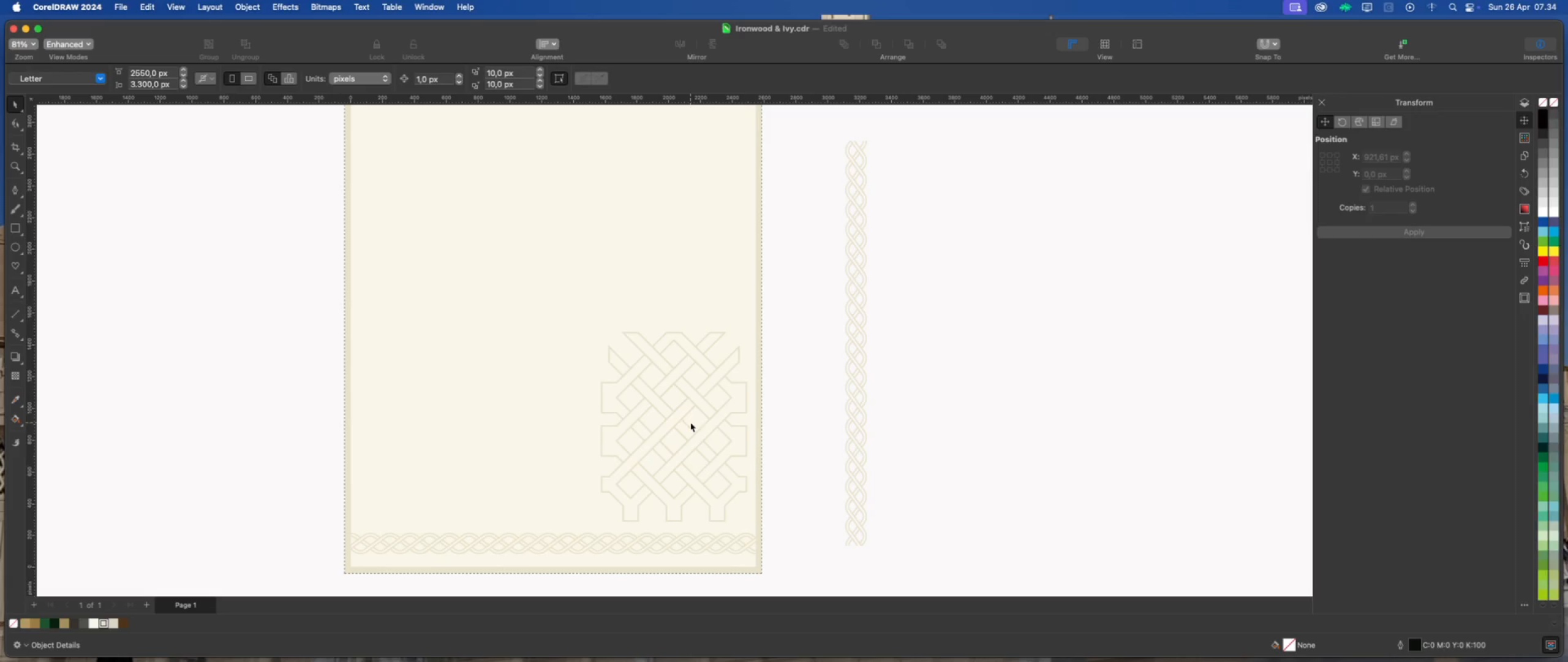 
wait(5.47)
 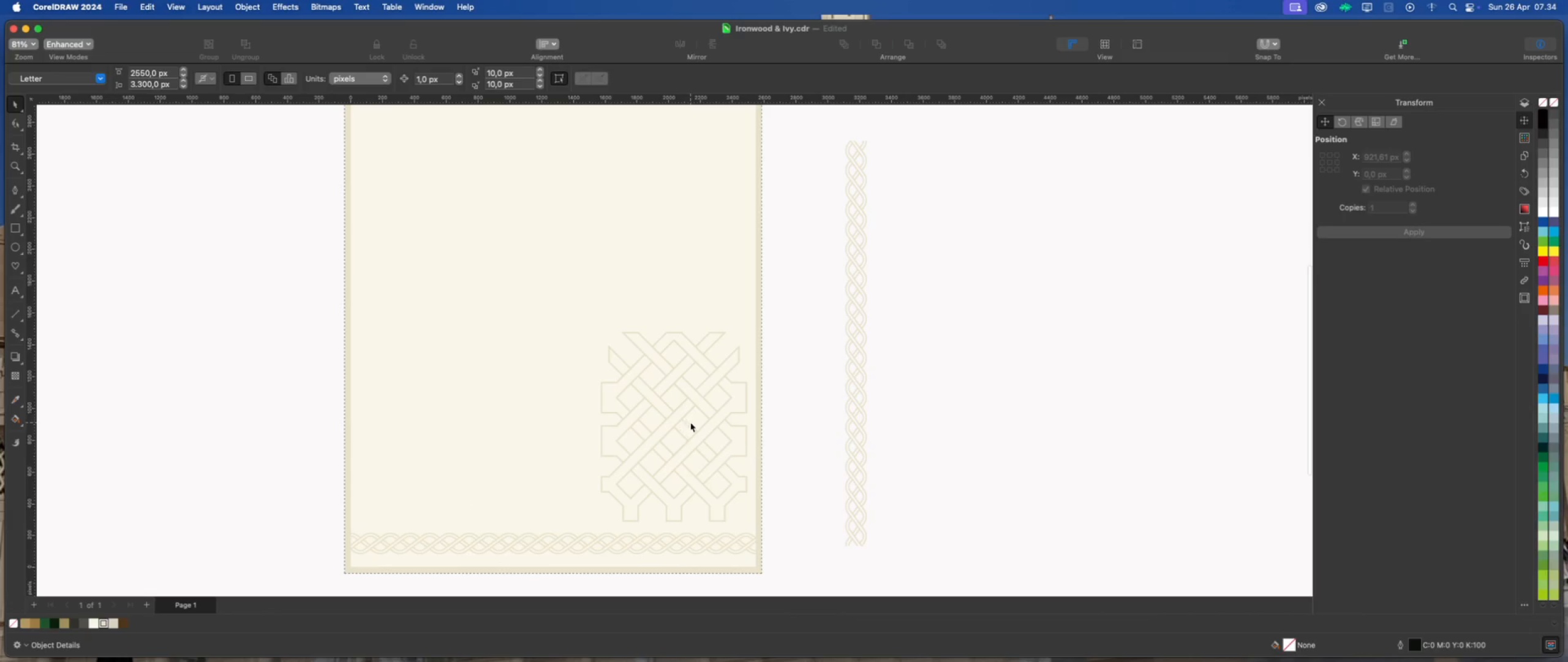 
left_click([853, 415])
 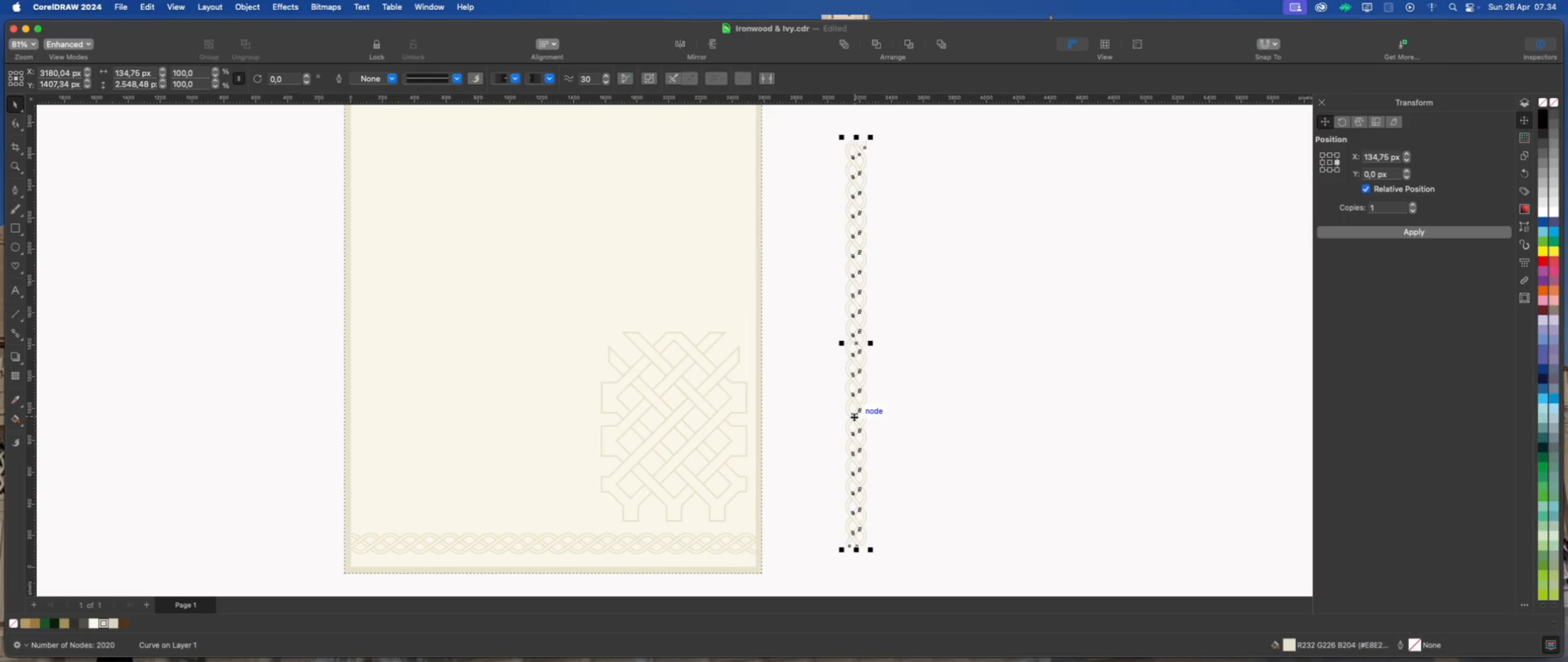 
key(Delete)
 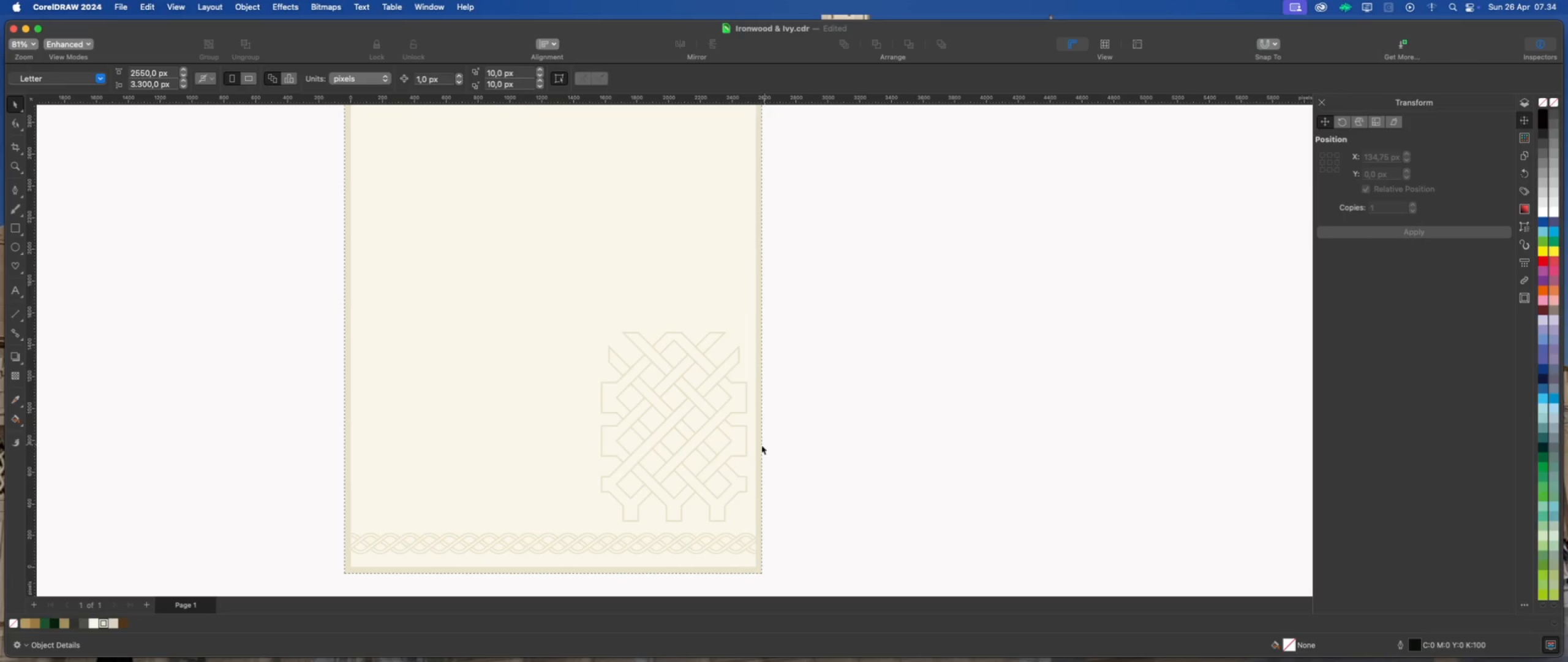 
scroll: coordinate [733, 451], scroll_direction: down, amount: 2.0
 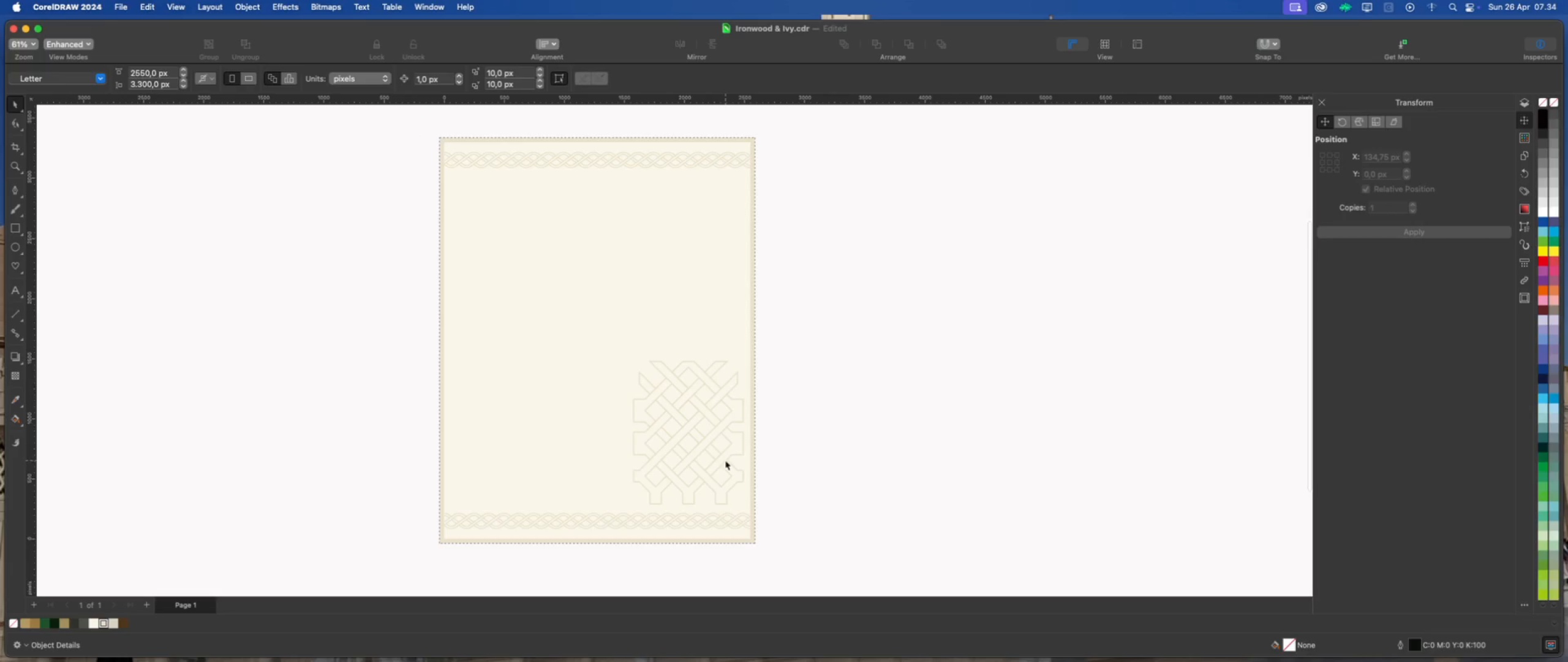 
left_click([725, 460])
 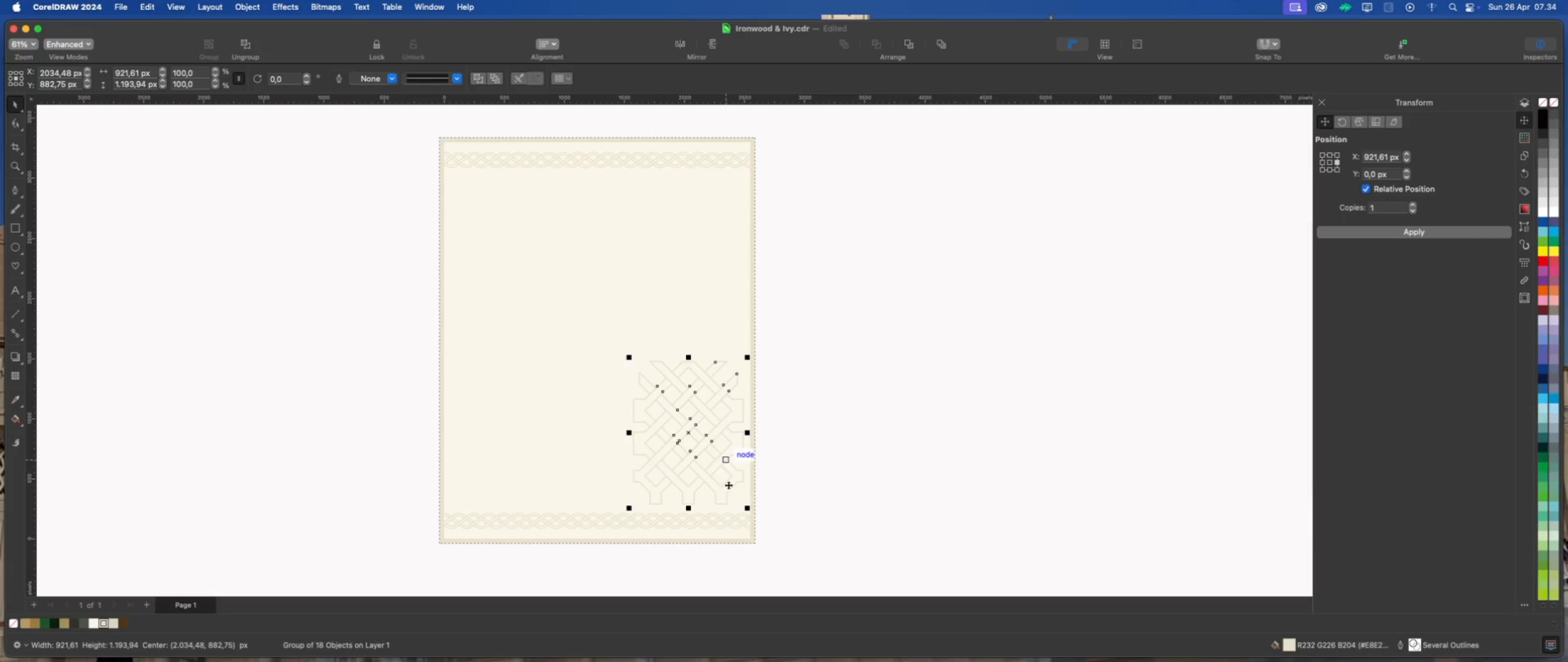 
scroll: coordinate [709, 508], scroll_direction: up, amount: 8.0
 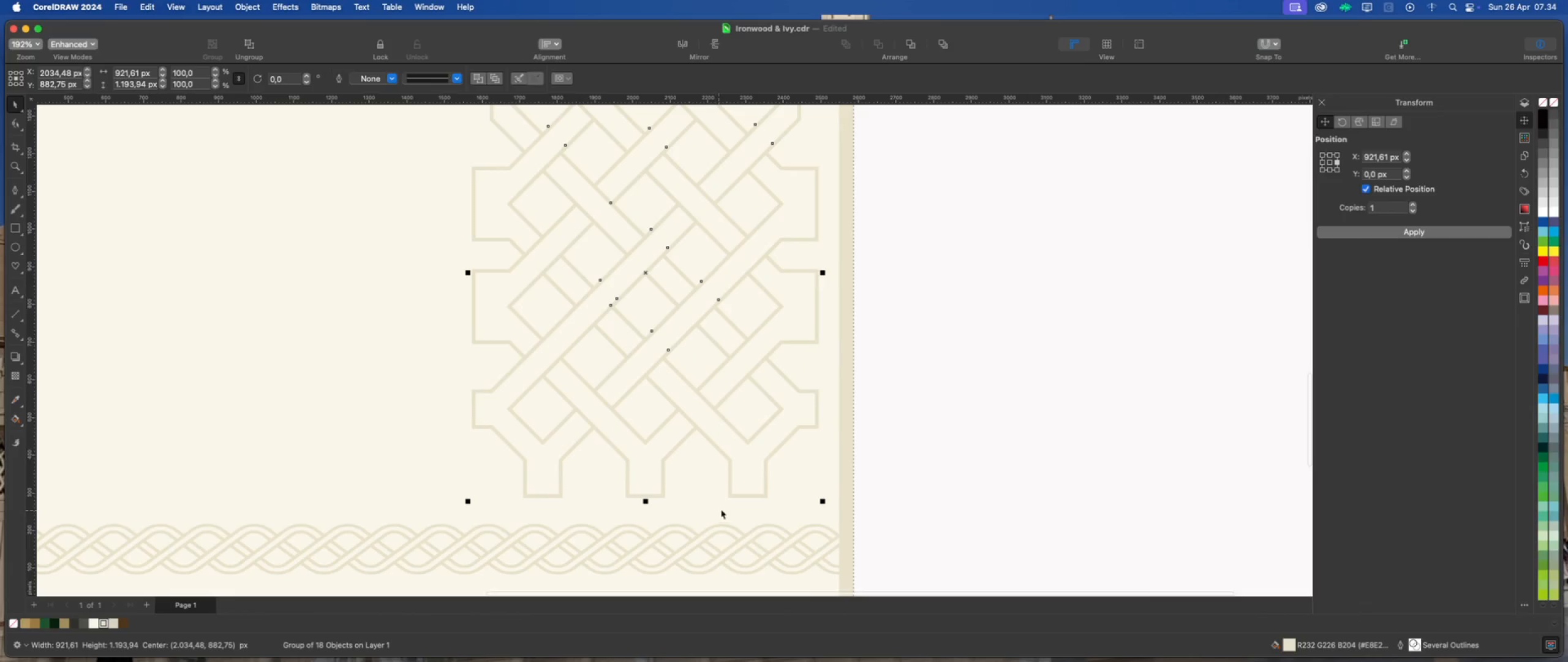 
key(ArrowDown)
 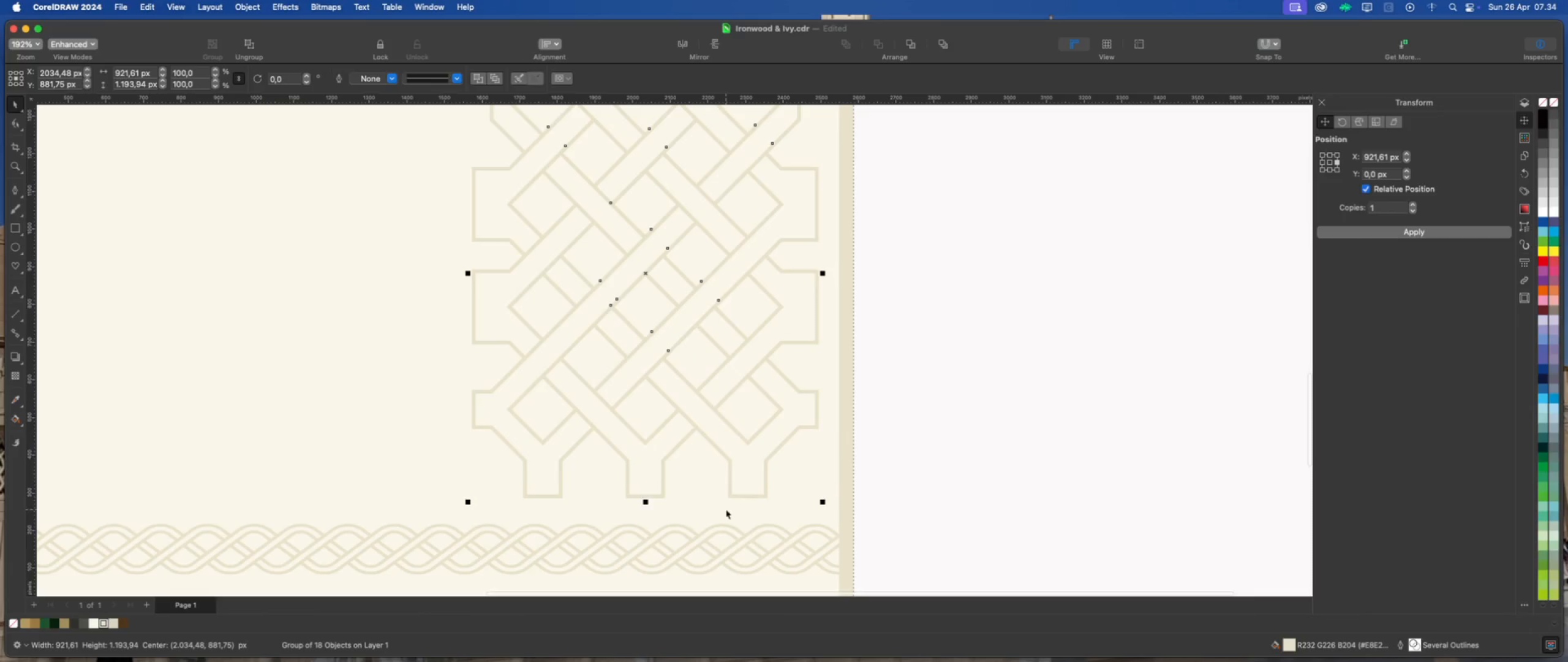 
hold_key(key=ArrowDown, duration=1.34)
 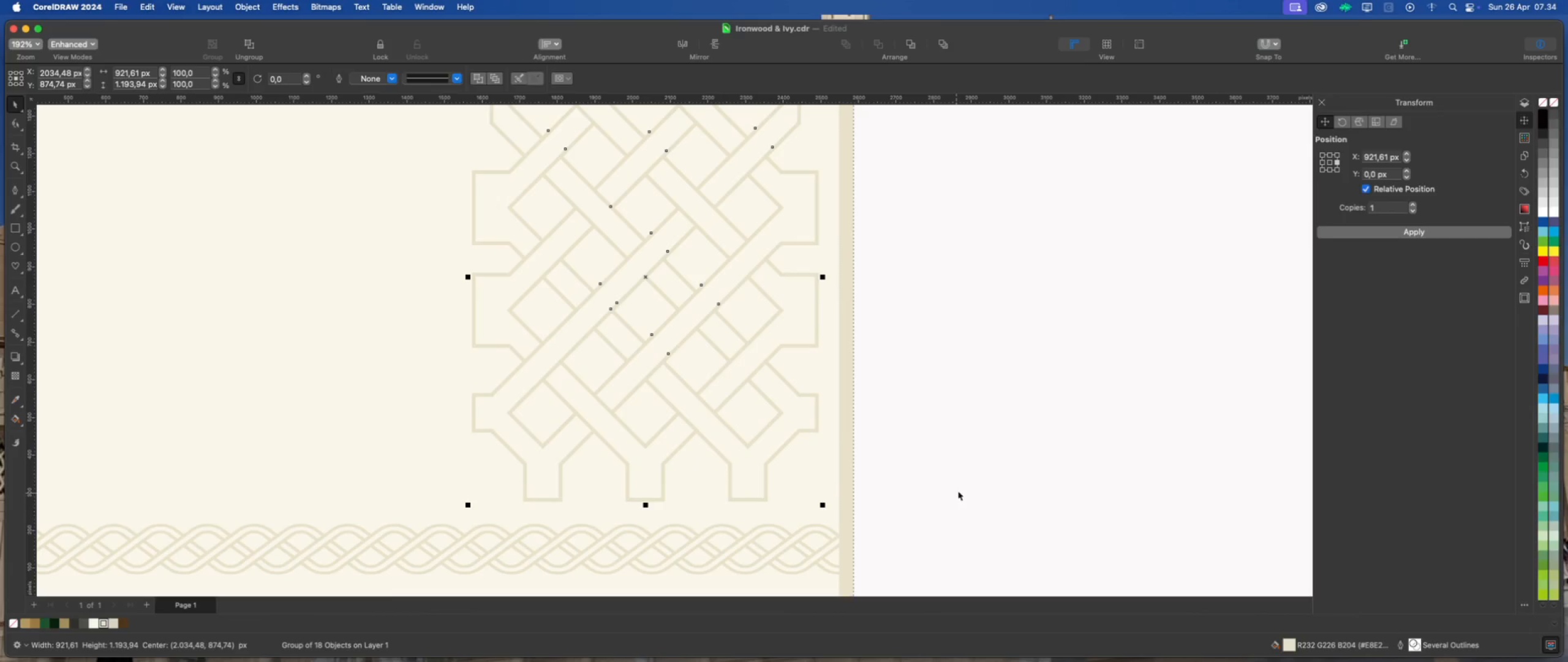 
key(ArrowDown)
 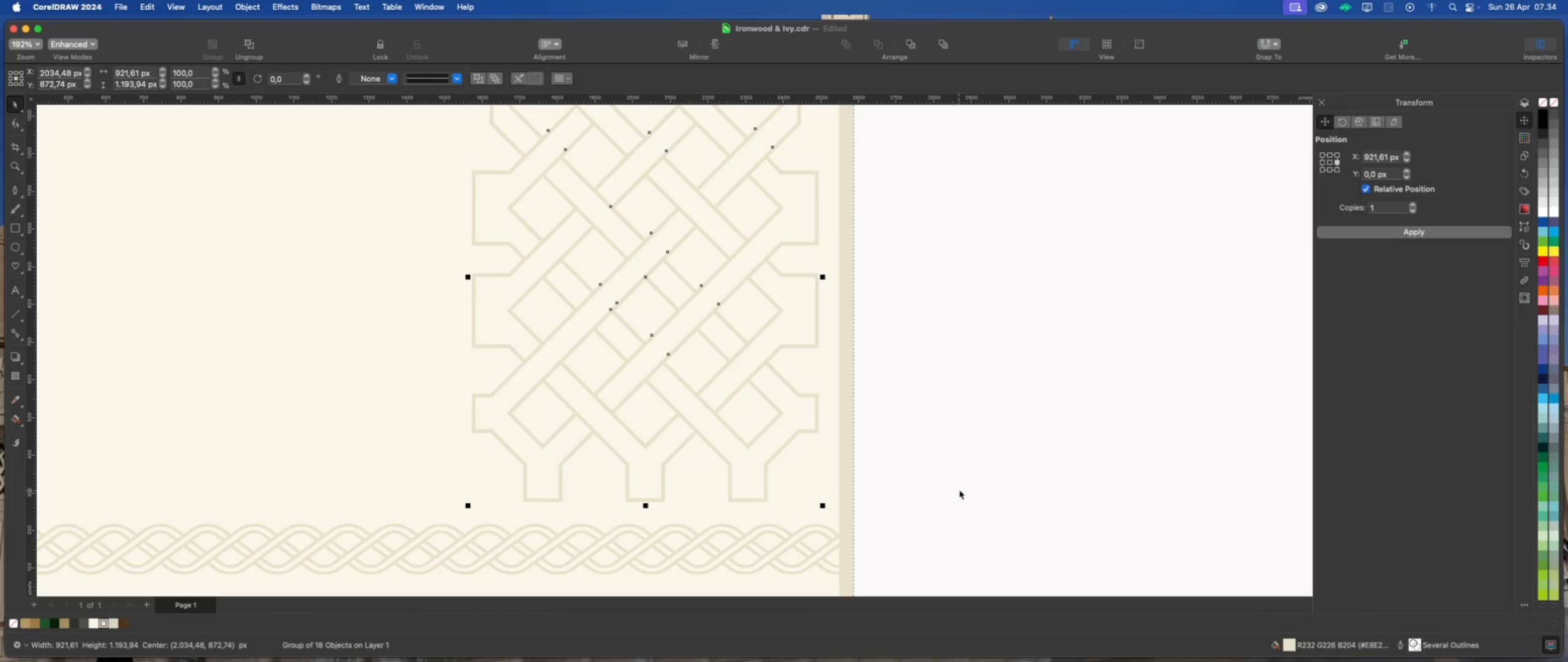 
key(ArrowDown)
 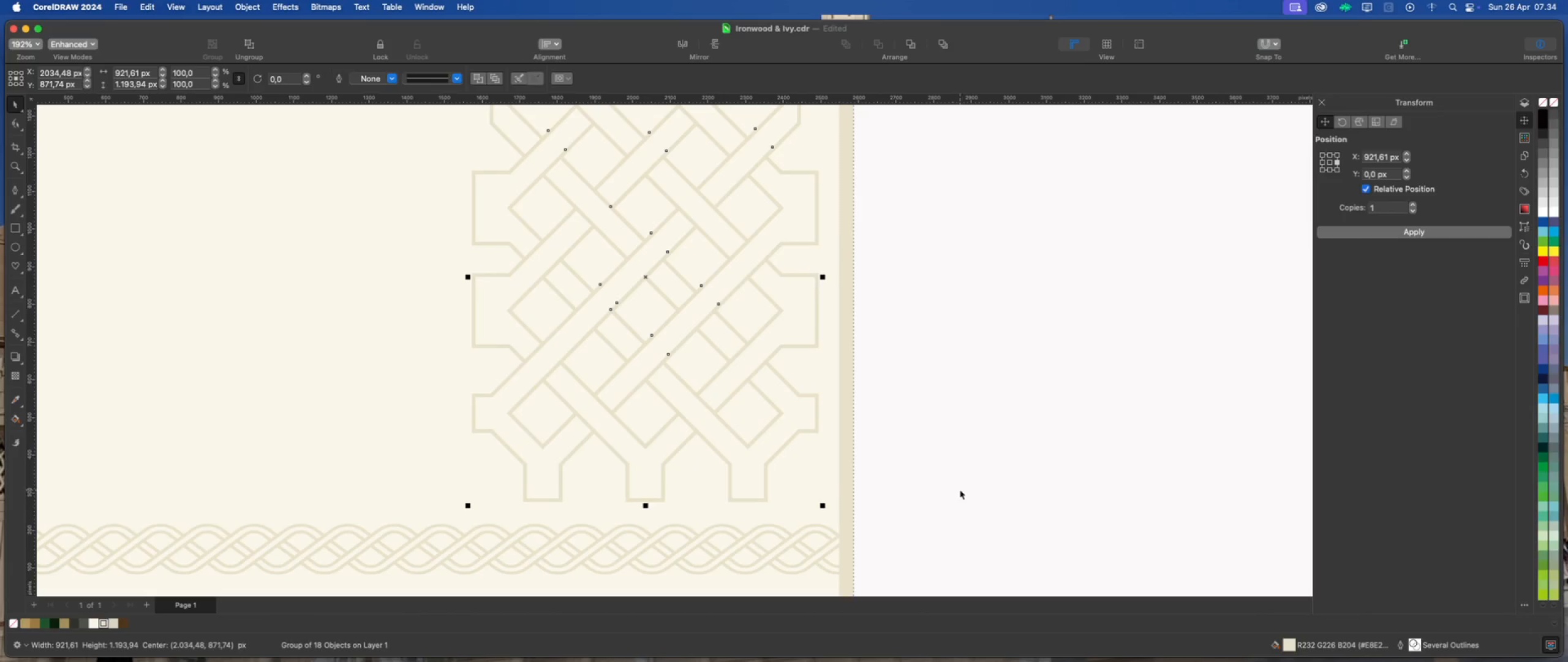 
left_click([960, 490])
 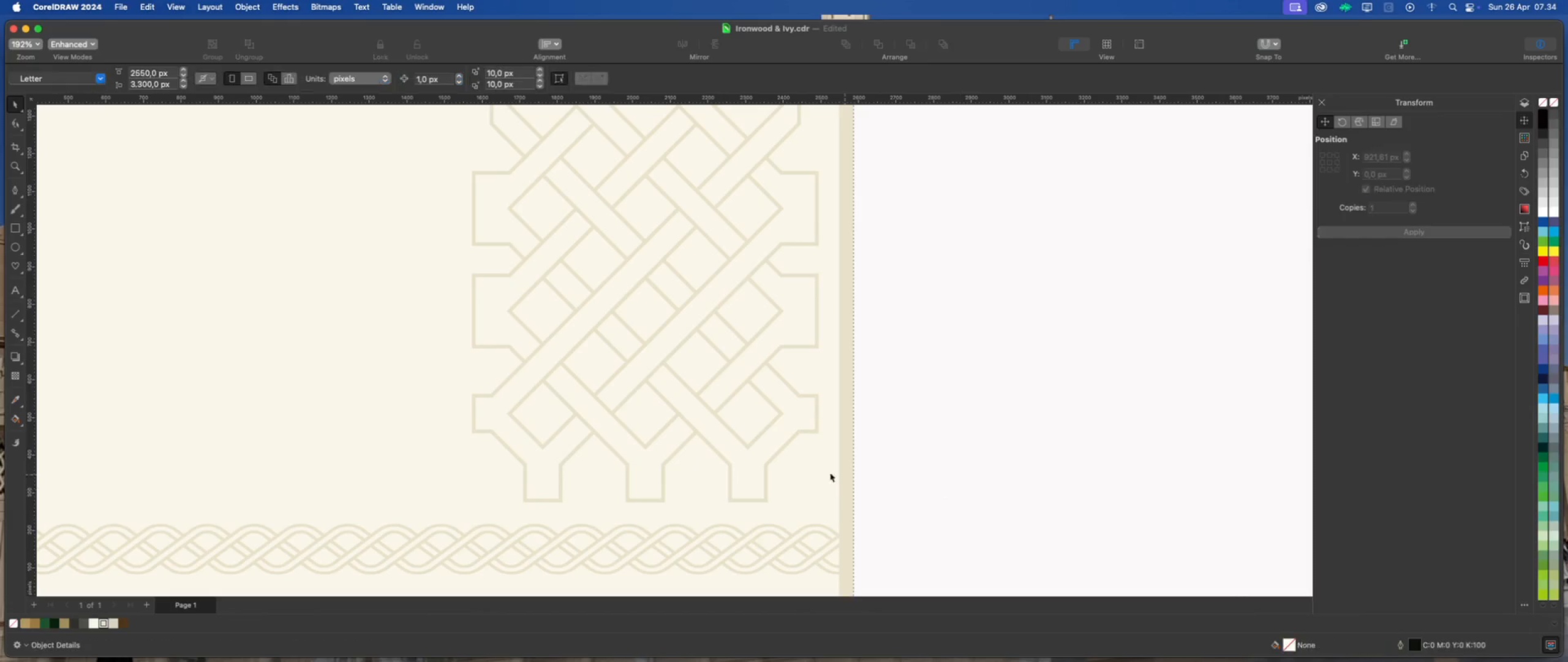 
scroll: coordinate [755, 479], scroll_direction: down, amount: 7.0
 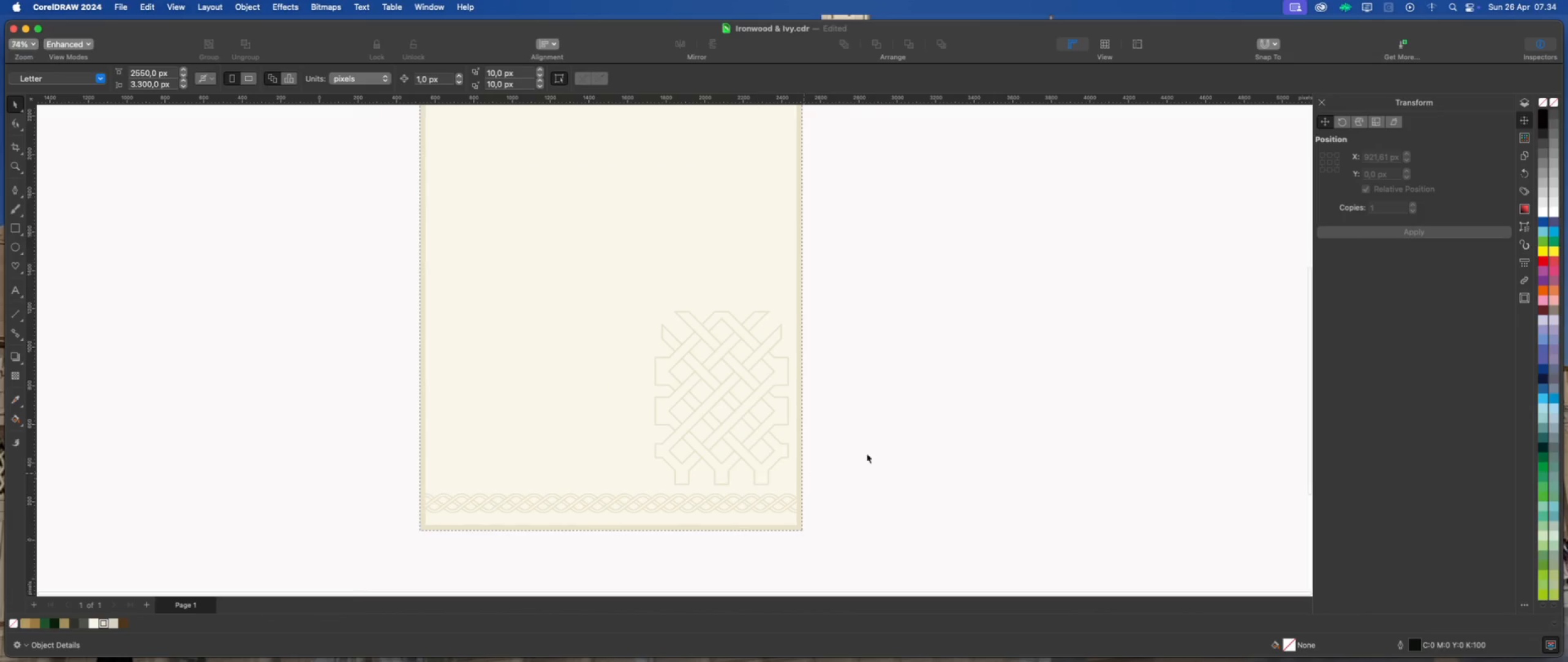 
left_click([877, 449])
 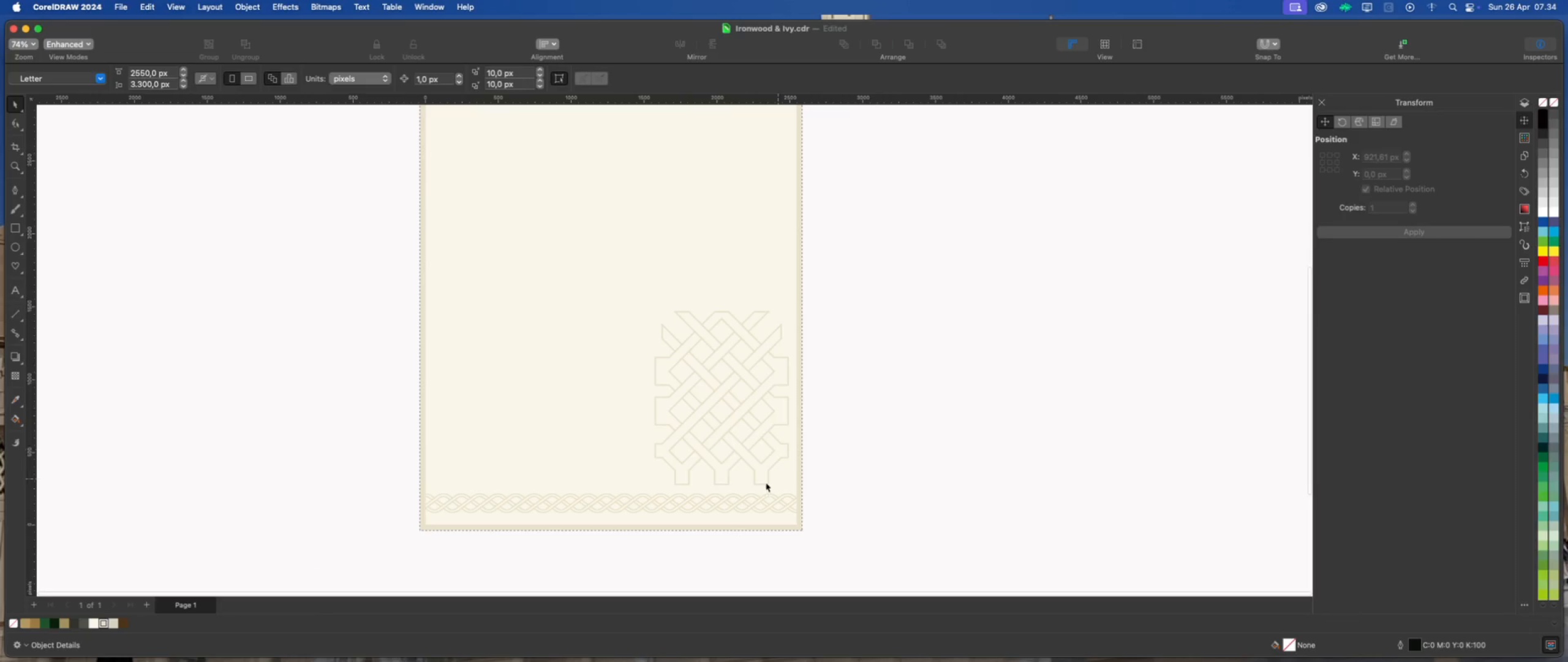 
scroll: coordinate [646, 351], scroll_direction: down, amount: 3.0
 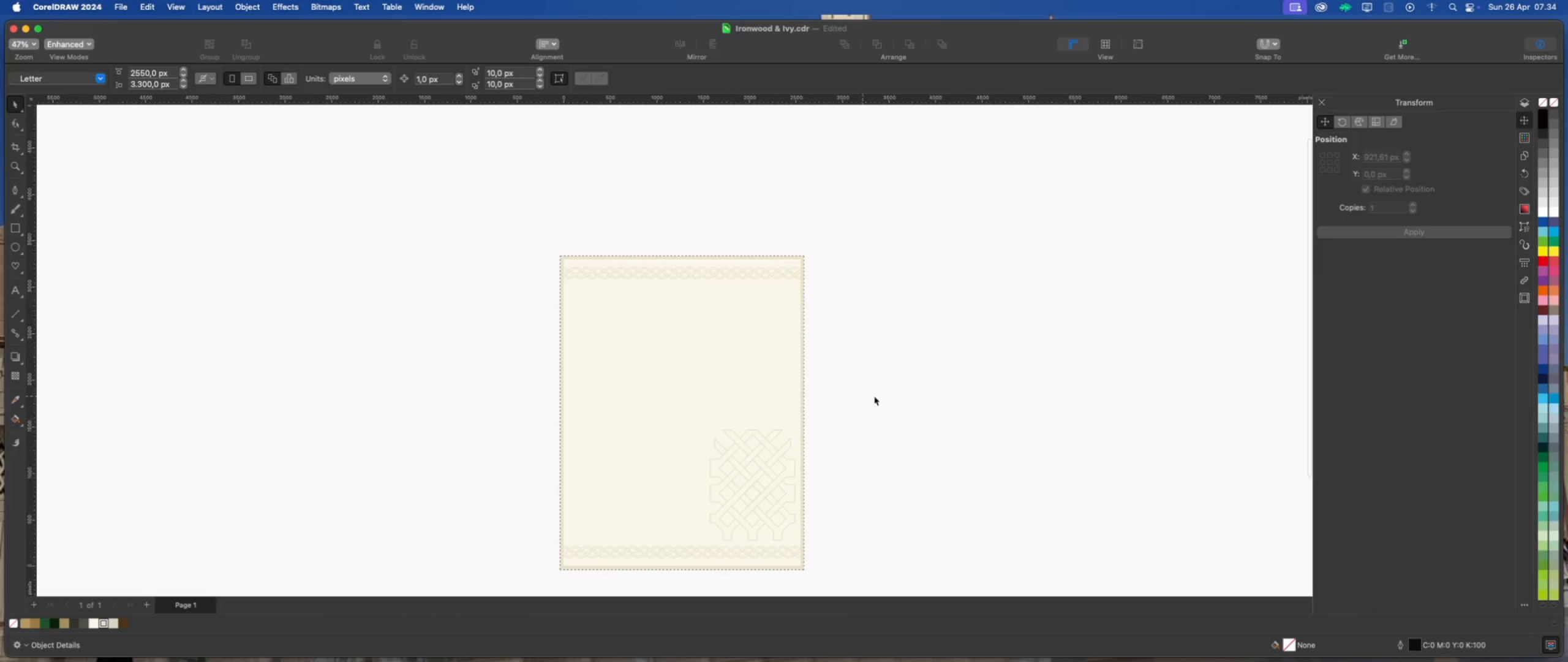 
left_click([909, 396])
 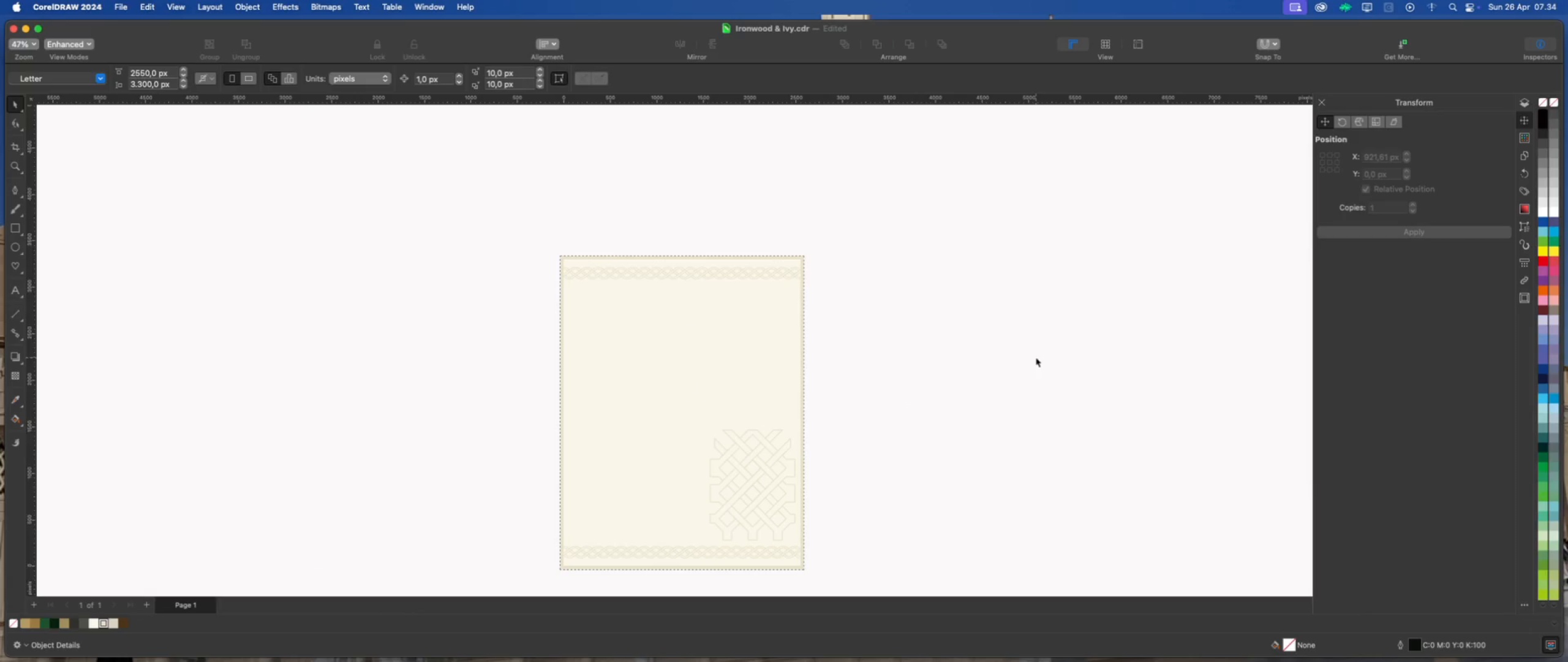 
scroll: coordinate [698, 395], scroll_direction: down, amount: 2.0
 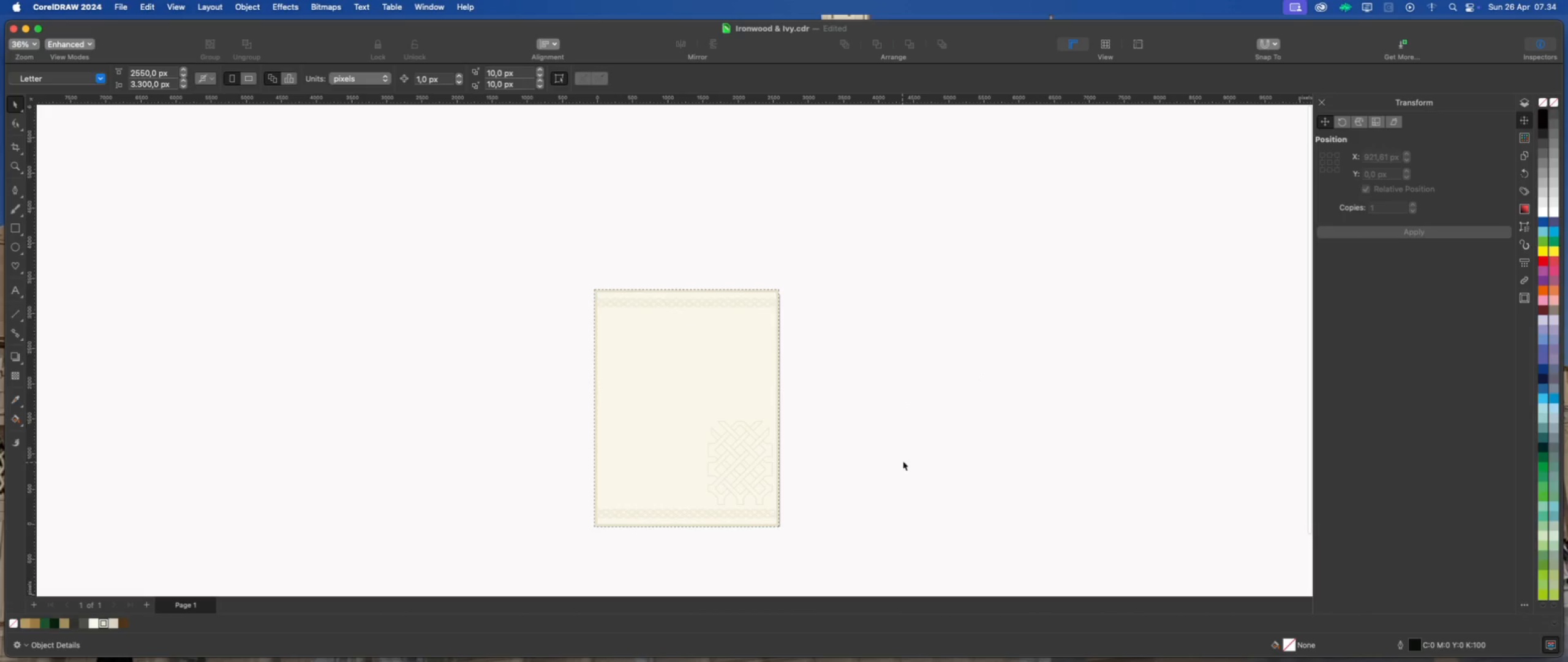 
scroll: coordinate [901, 453], scroll_direction: up, amount: 3.0
 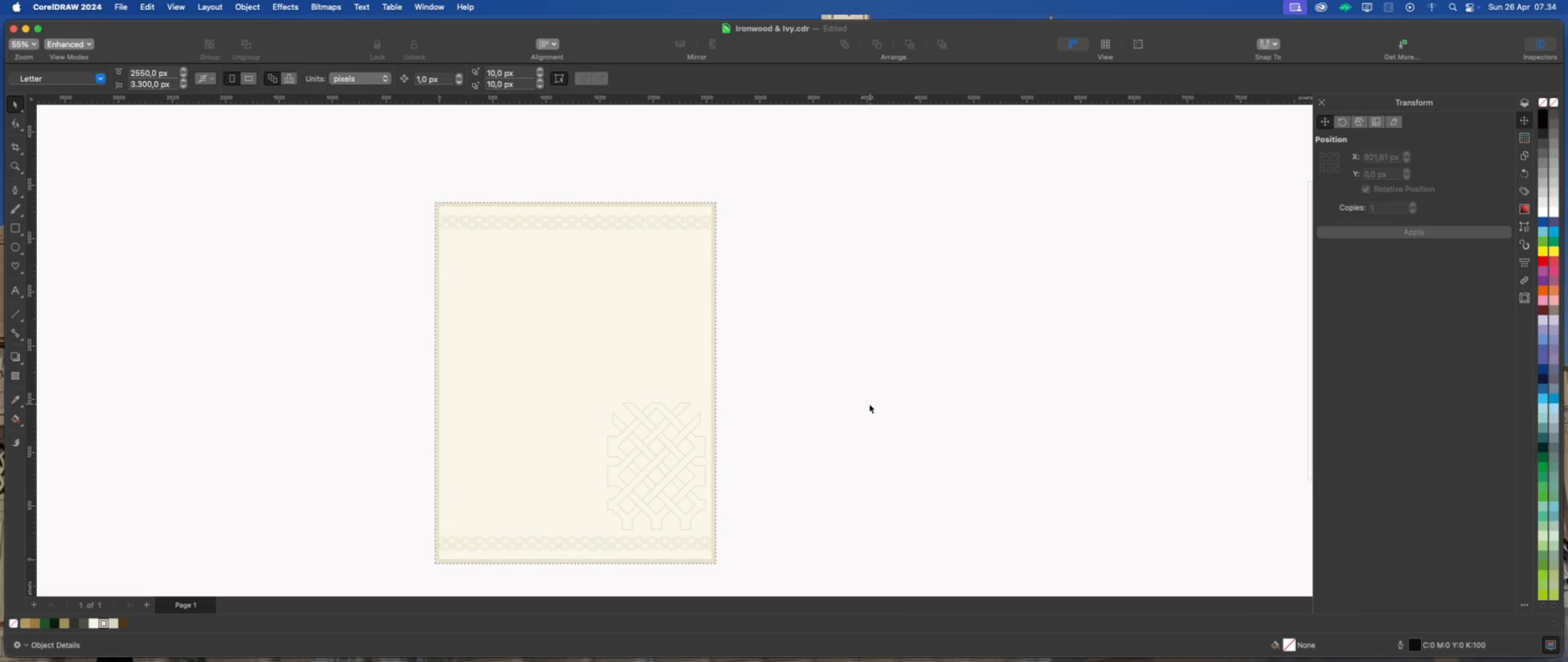 
left_click([861, 400])
 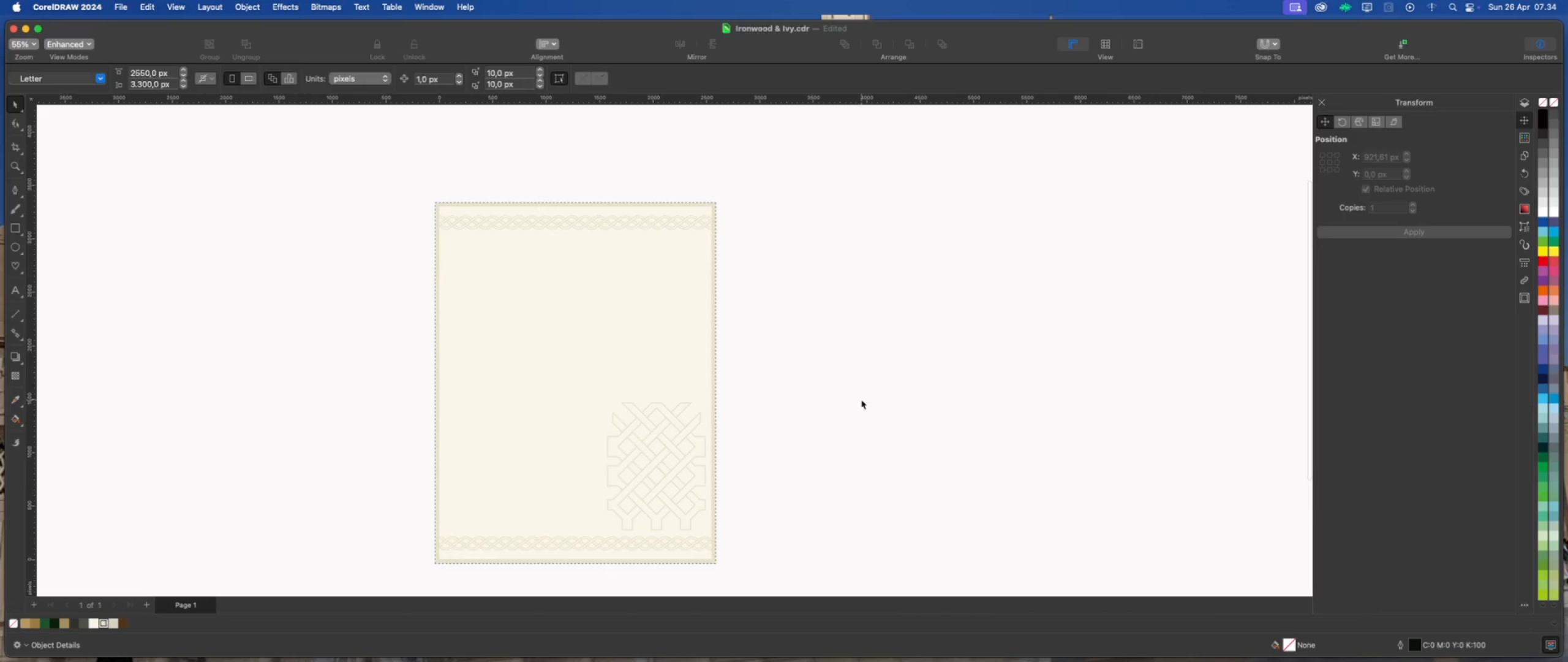 
key(Meta+S)
 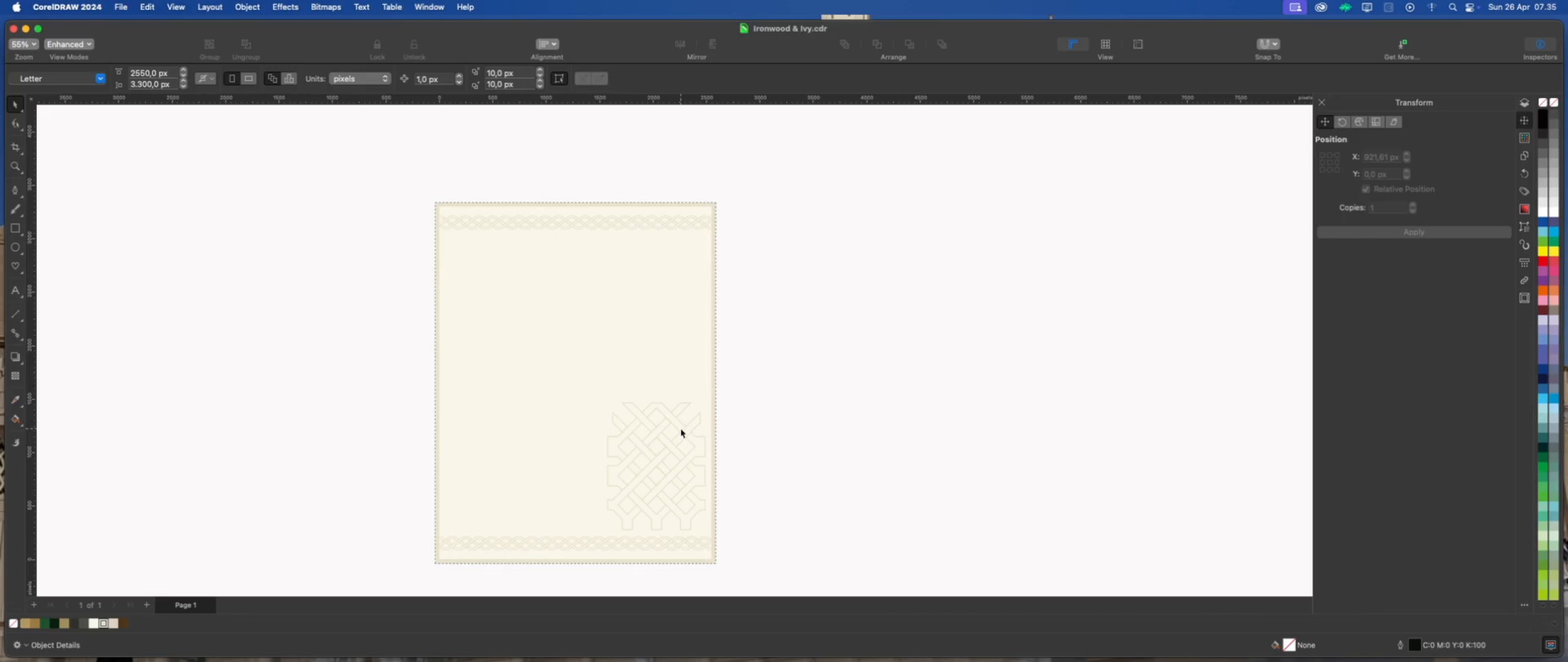 
left_click([681, 431])
 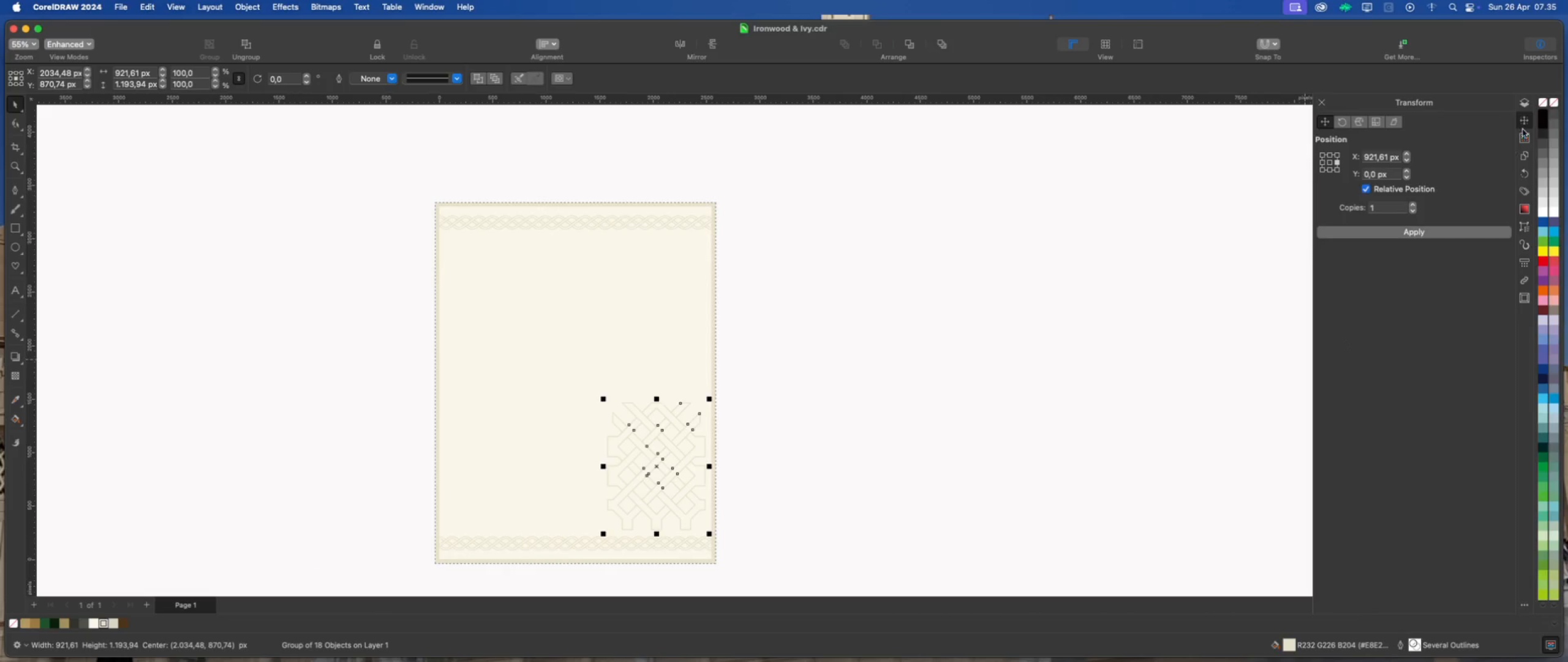 
left_click([1528, 101])
 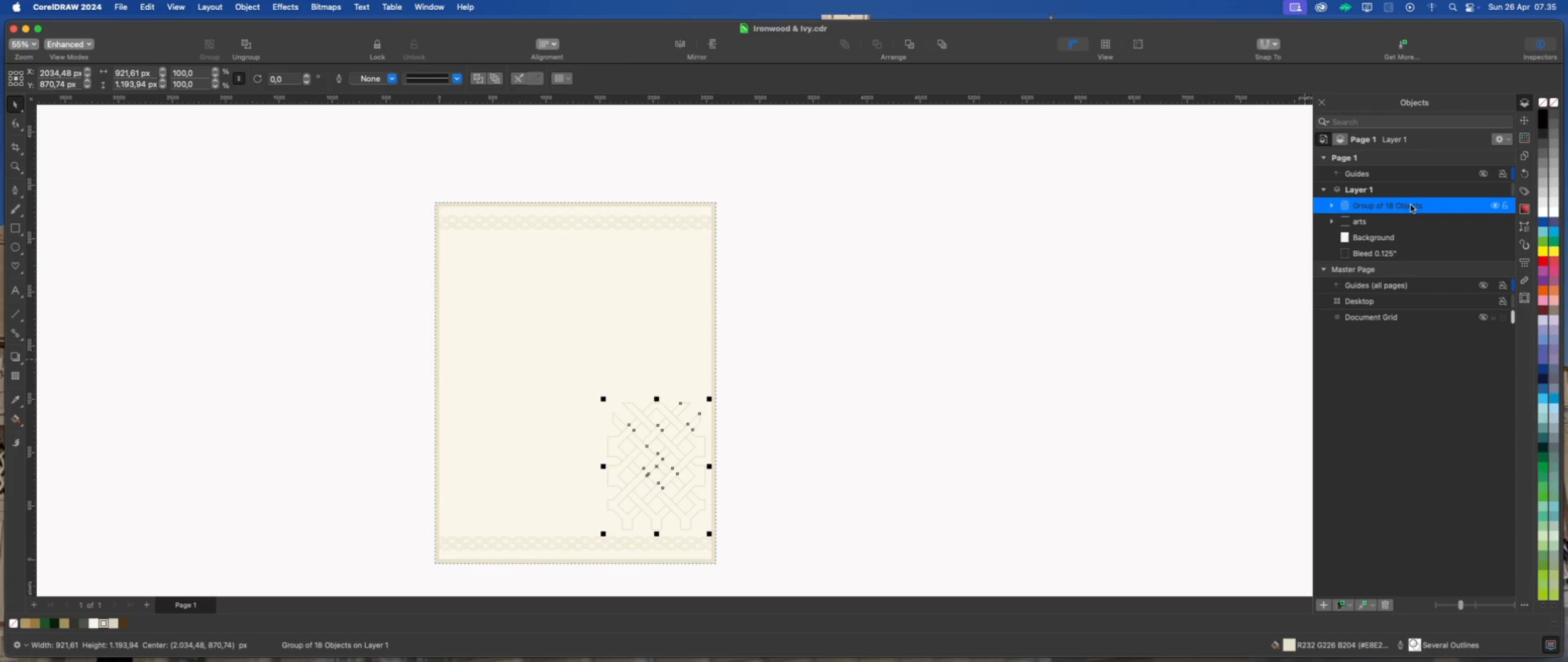 
double_click([1411, 204])
 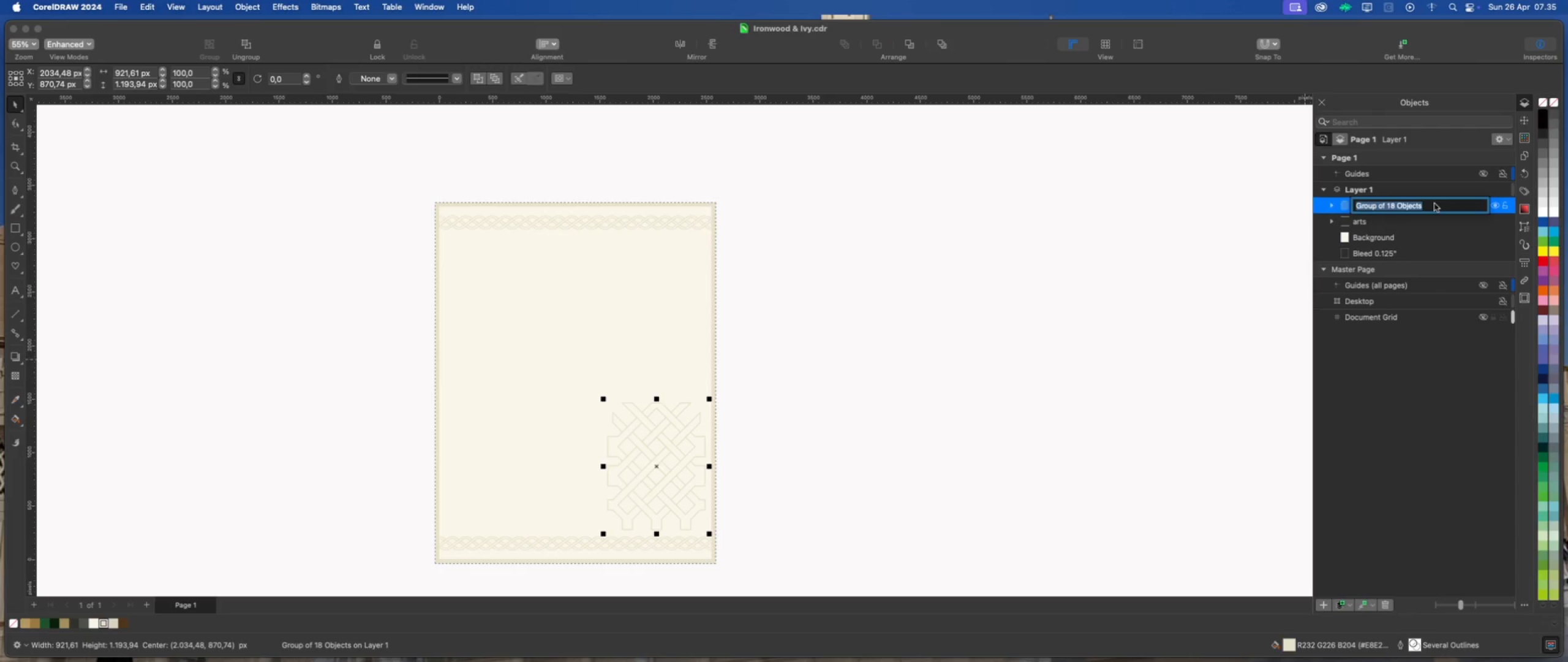 
type(Patterns)
key(Backspace)
 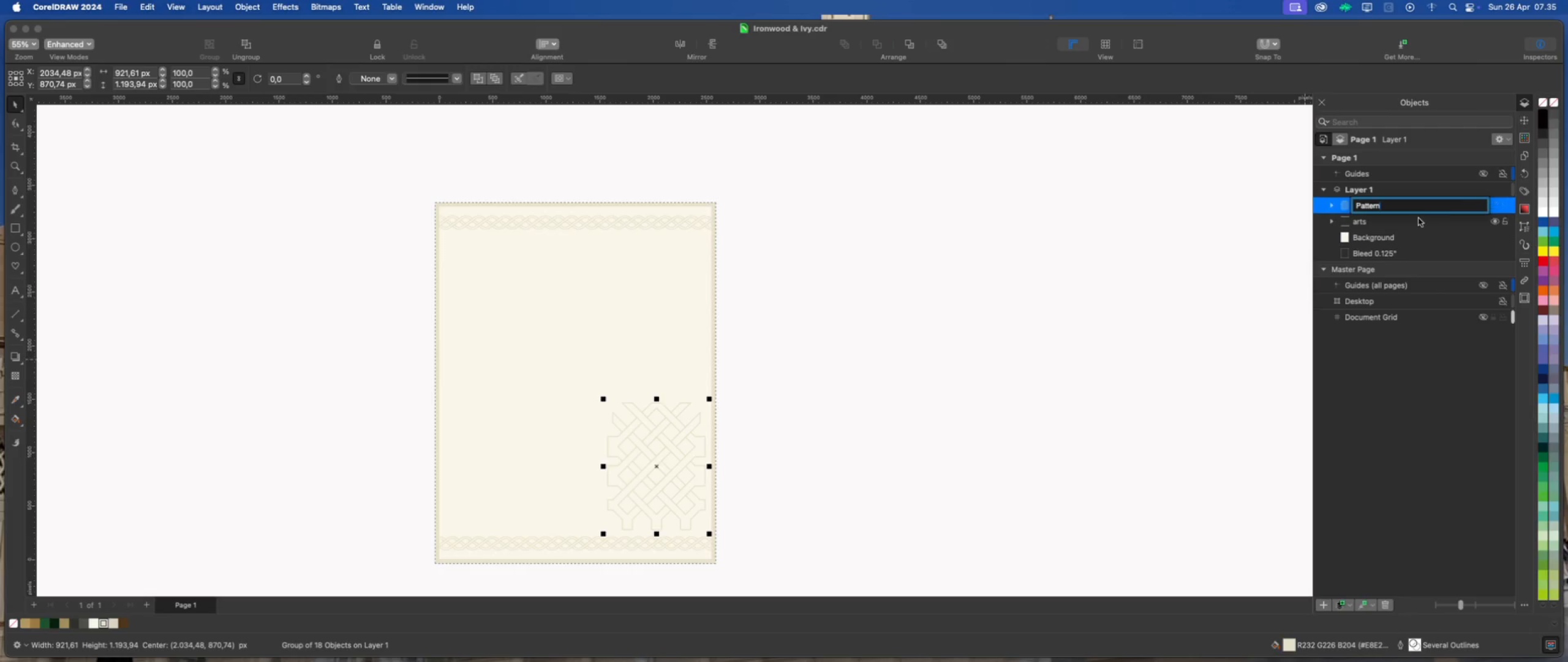 
left_click([1416, 222])
 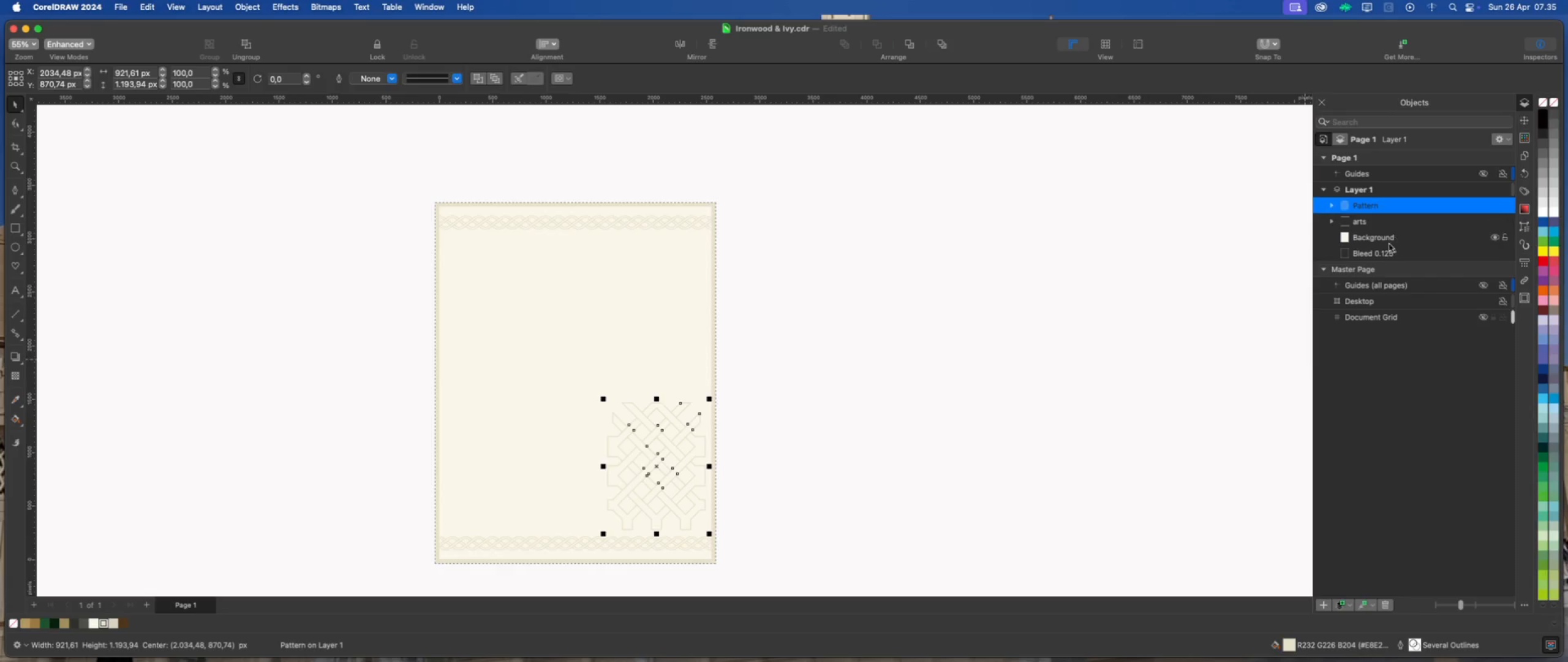 
left_click([817, 362])
 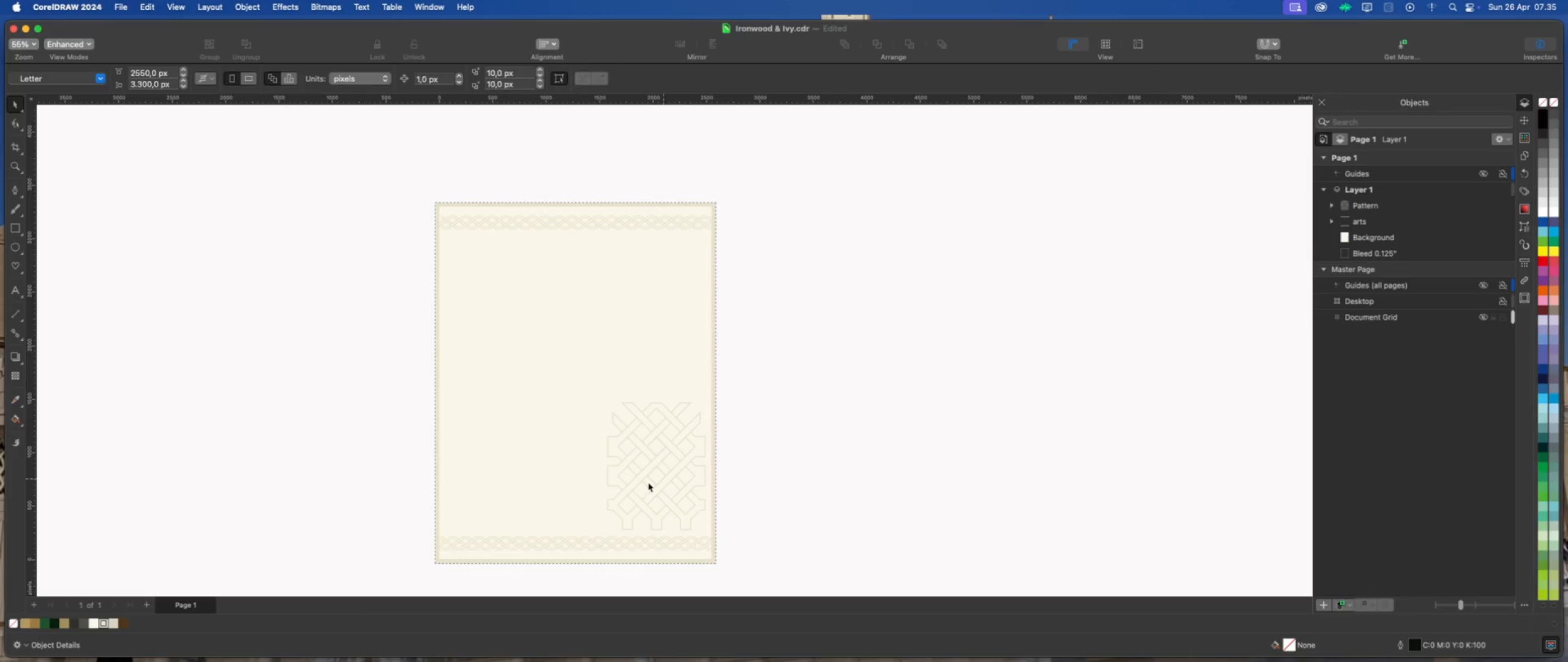 
scroll: coordinate [570, 485], scroll_direction: up, amount: 1.0
 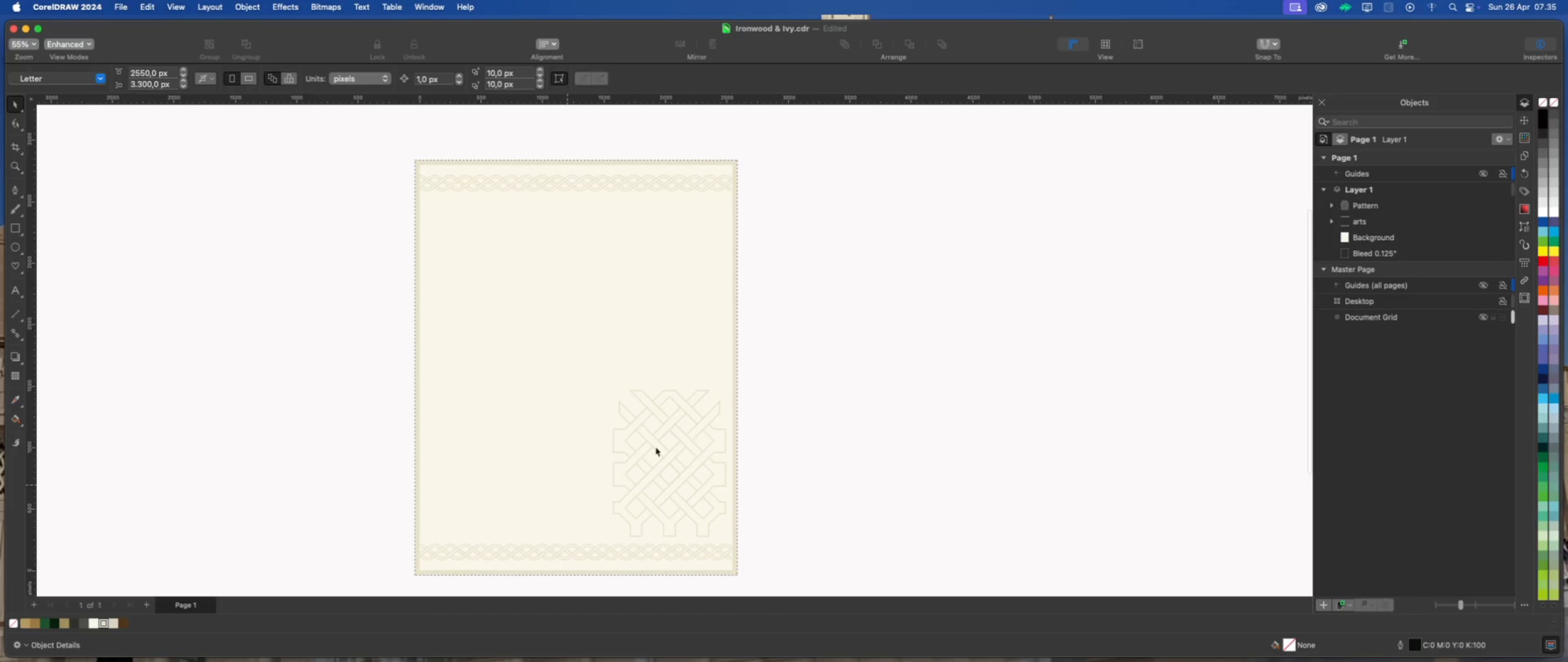 
left_click([803, 392])
 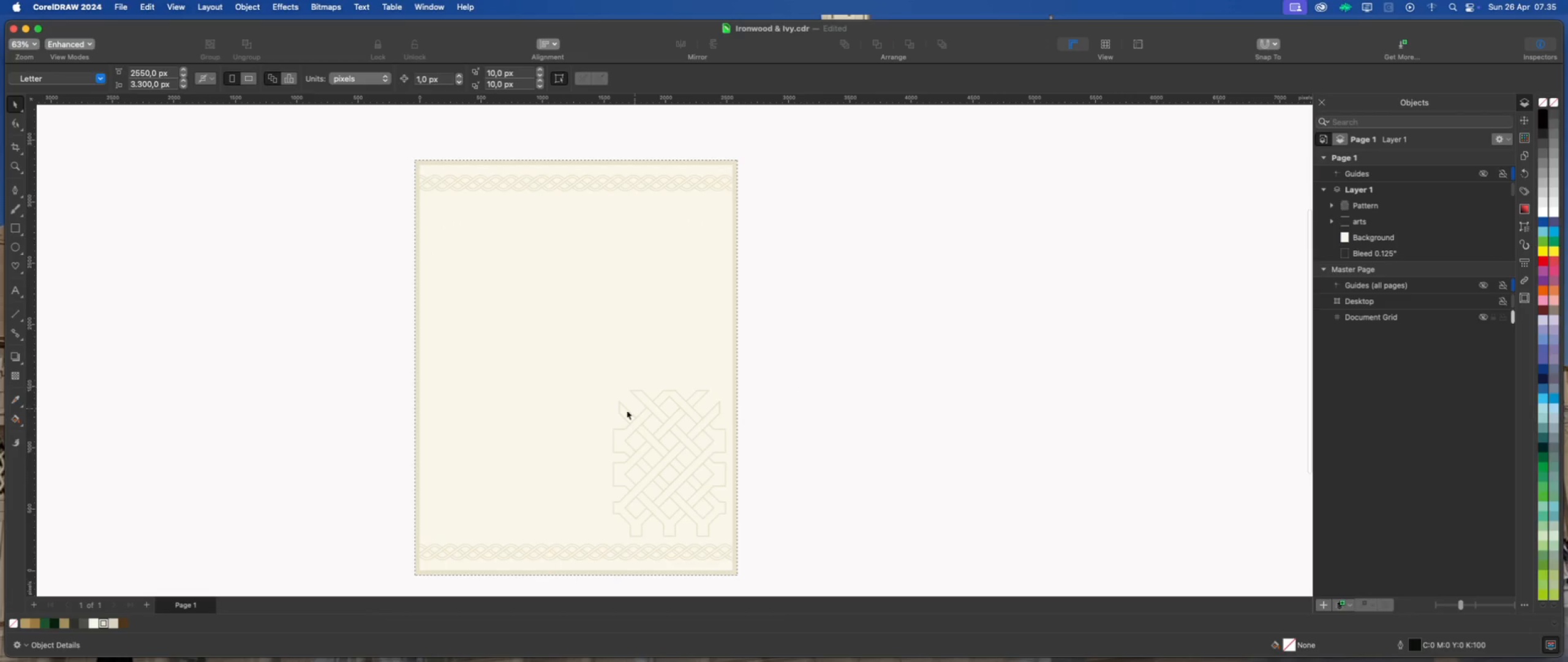 
scroll: coordinate [535, 423], scroll_direction: none, amount: 0.0
 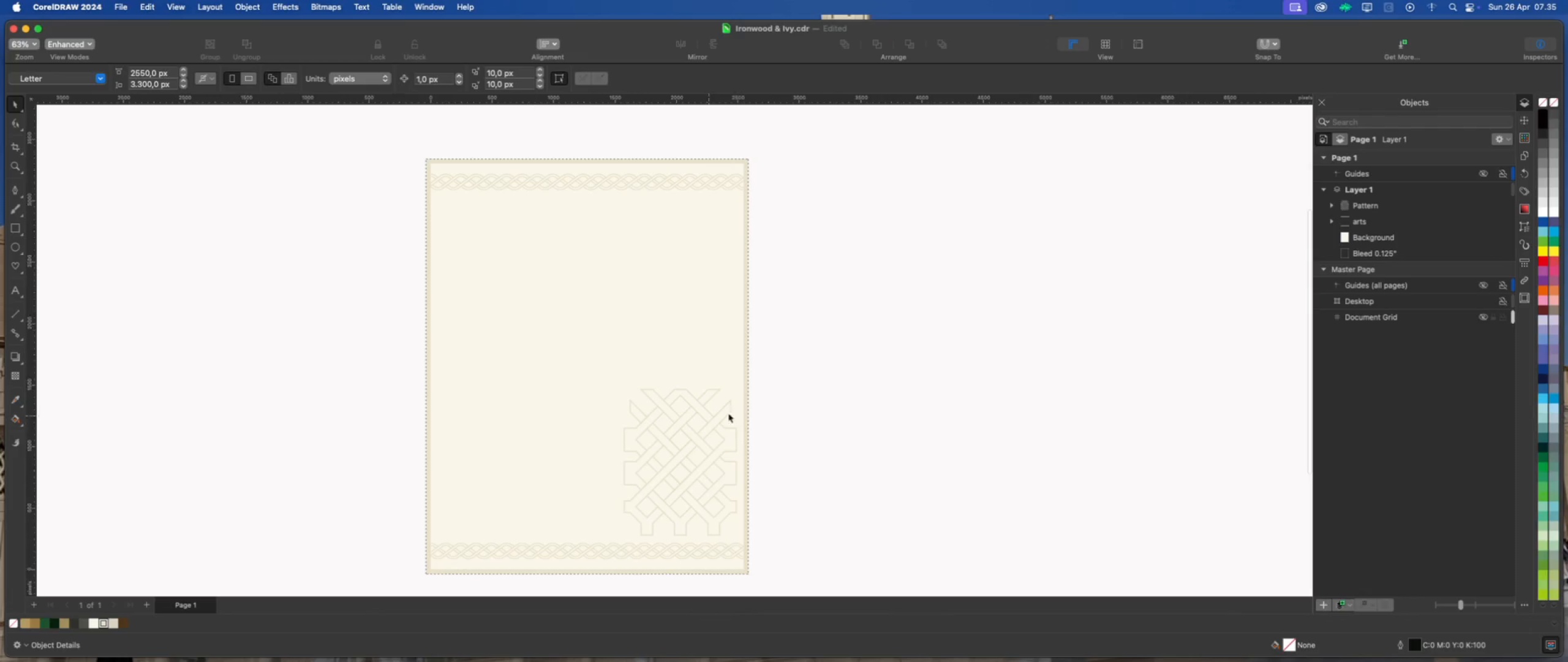 
left_click([835, 409])
 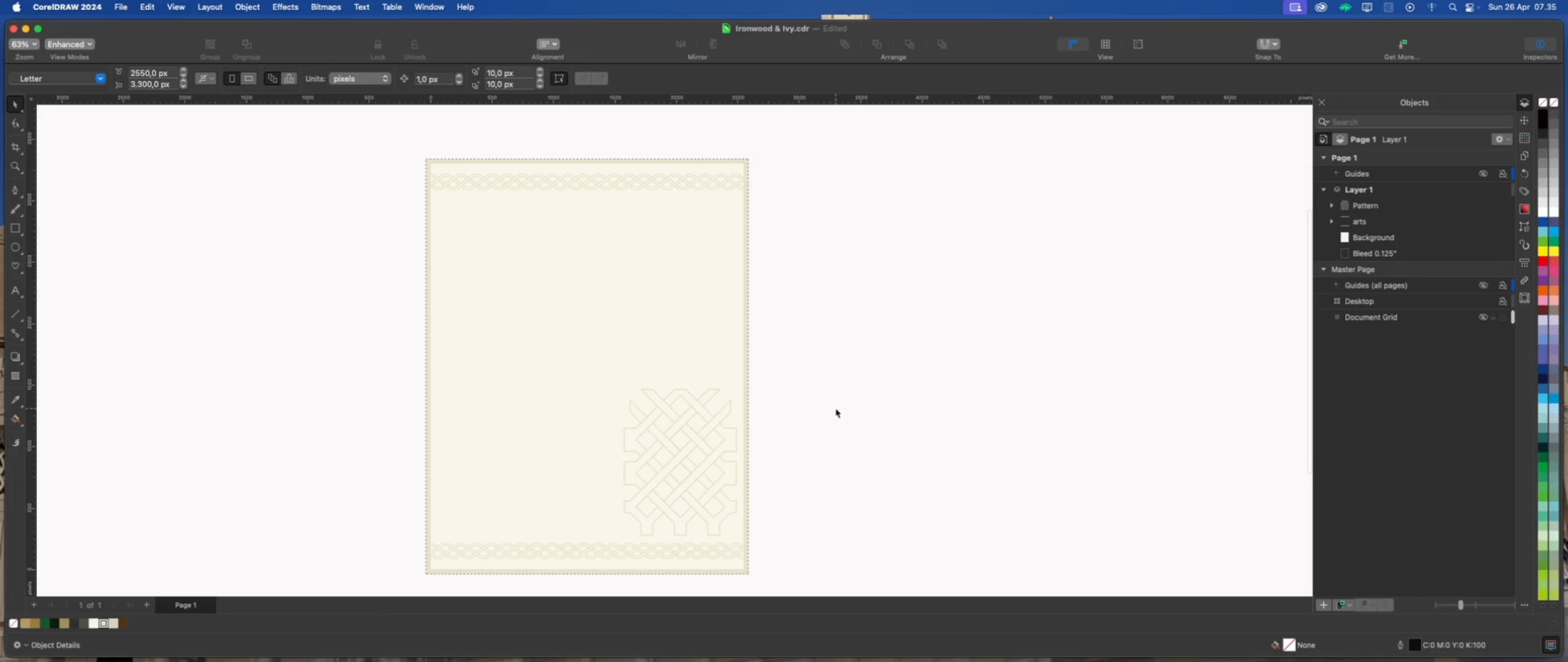 
key(Meta+S)
 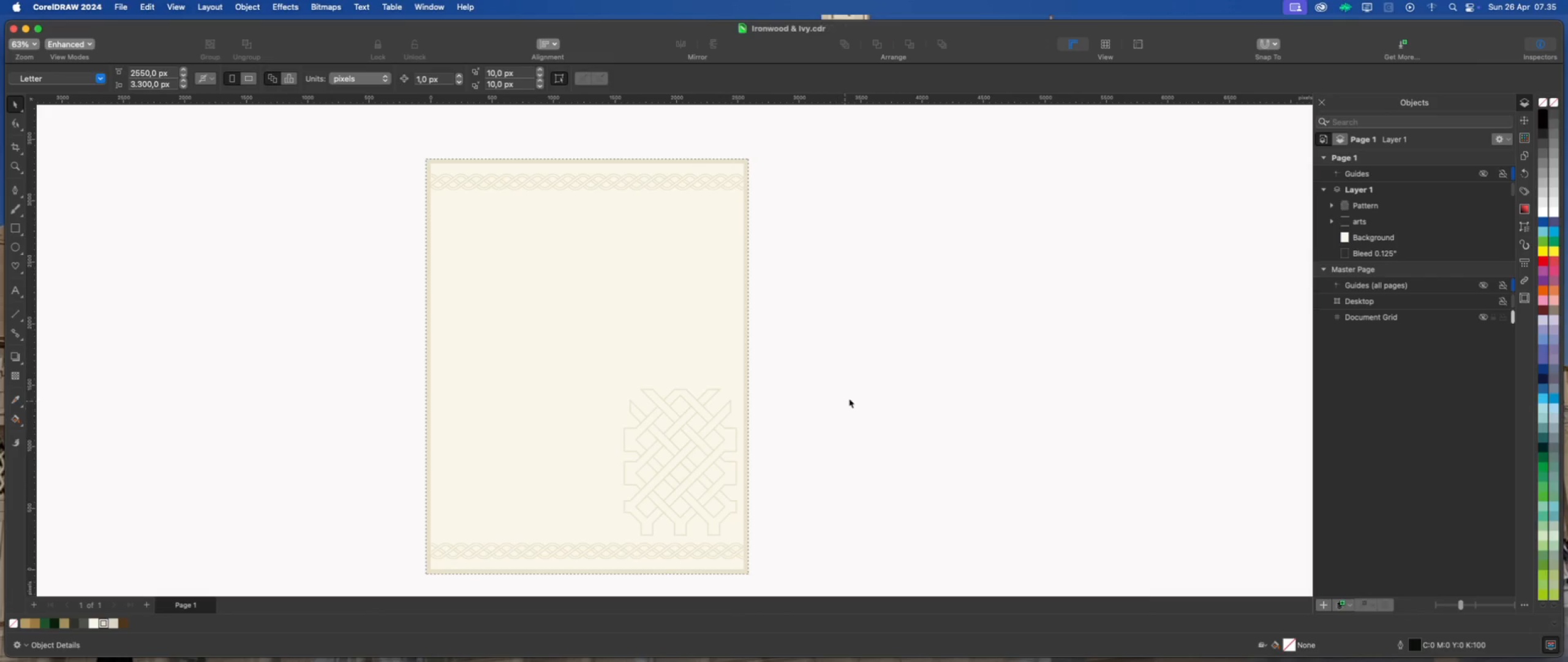 
left_click([850, 398])
 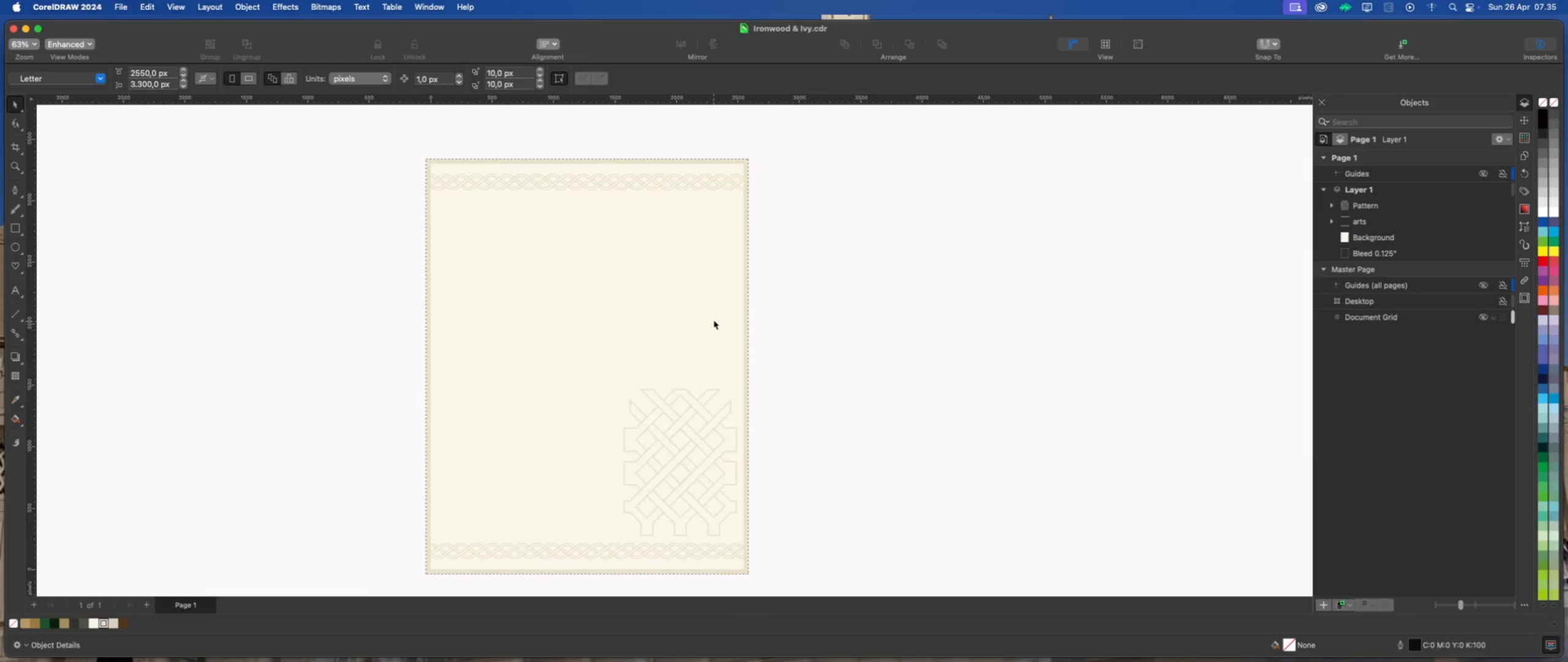 
scroll: coordinate [714, 319], scroll_direction: down, amount: 2.0
 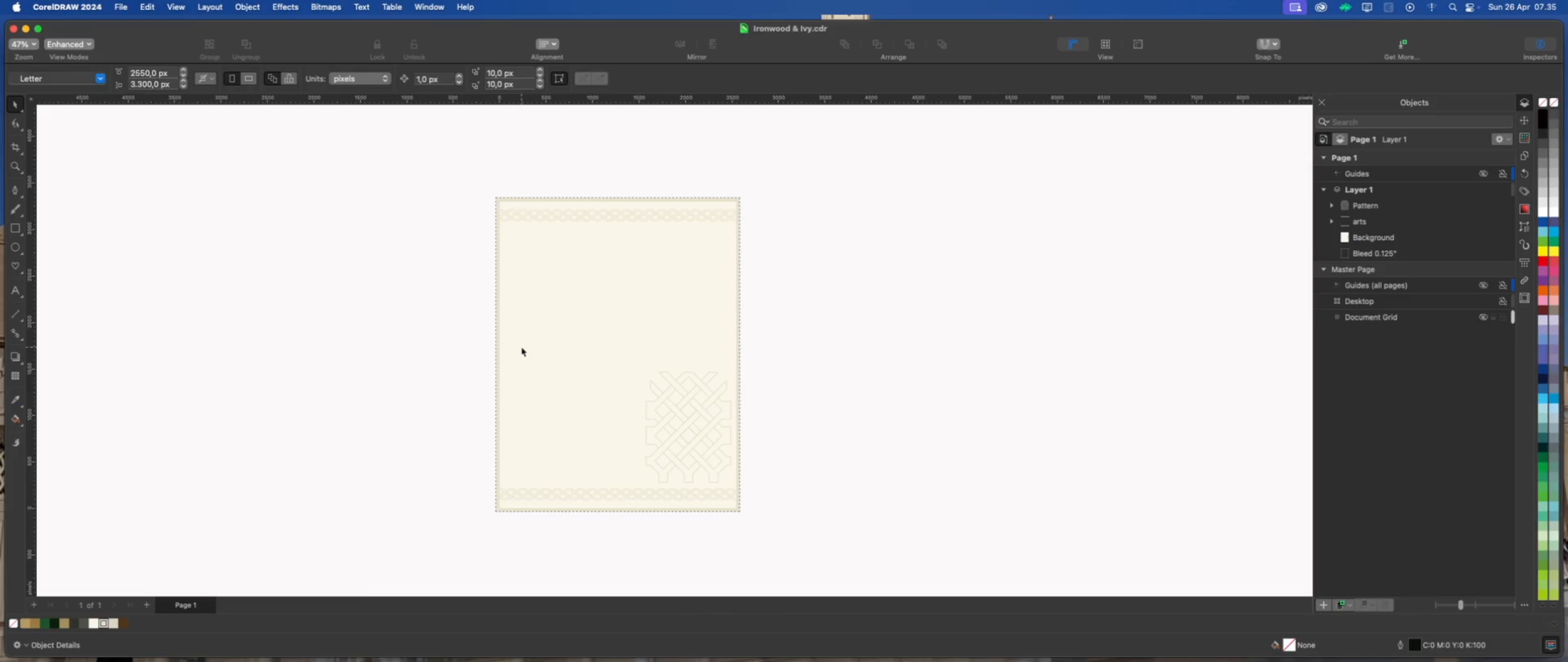 
wait(5.18)
 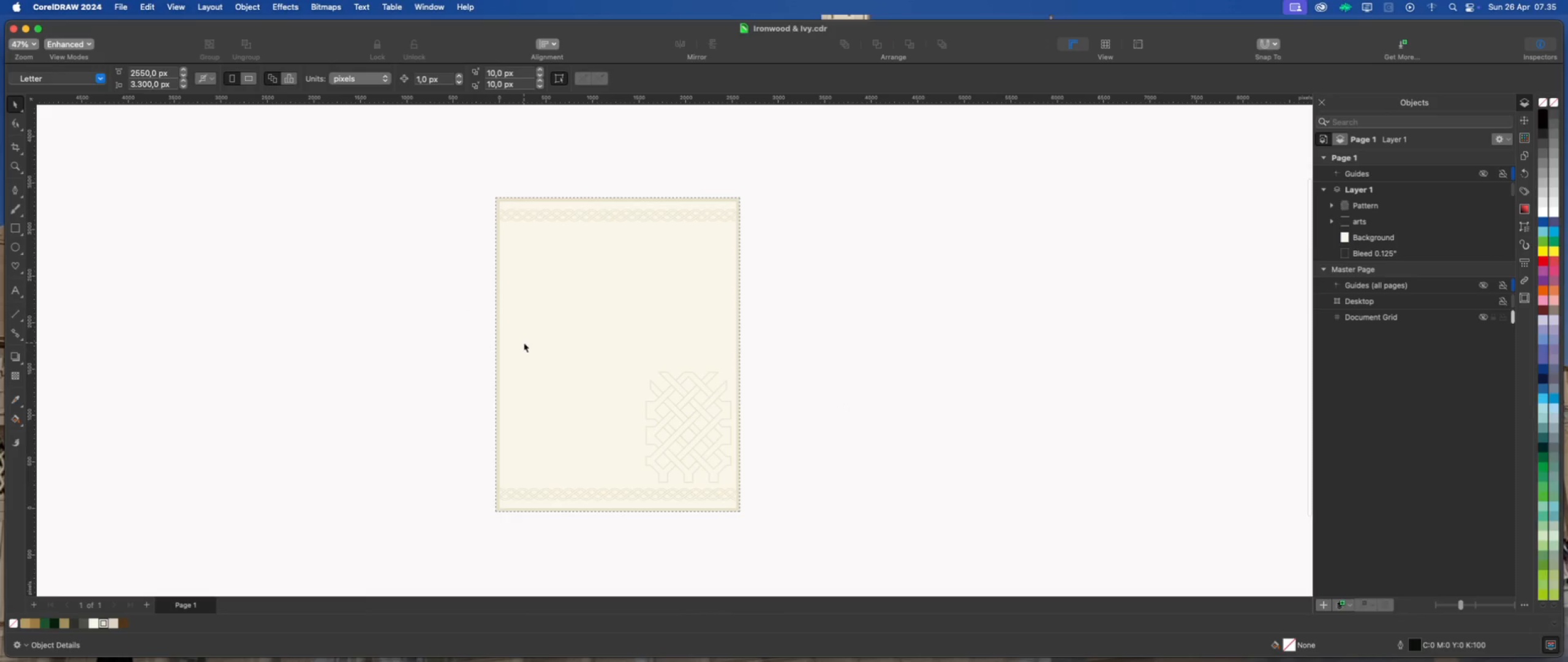 
scroll: coordinate [773, 280], scroll_direction: none, amount: 0.0
 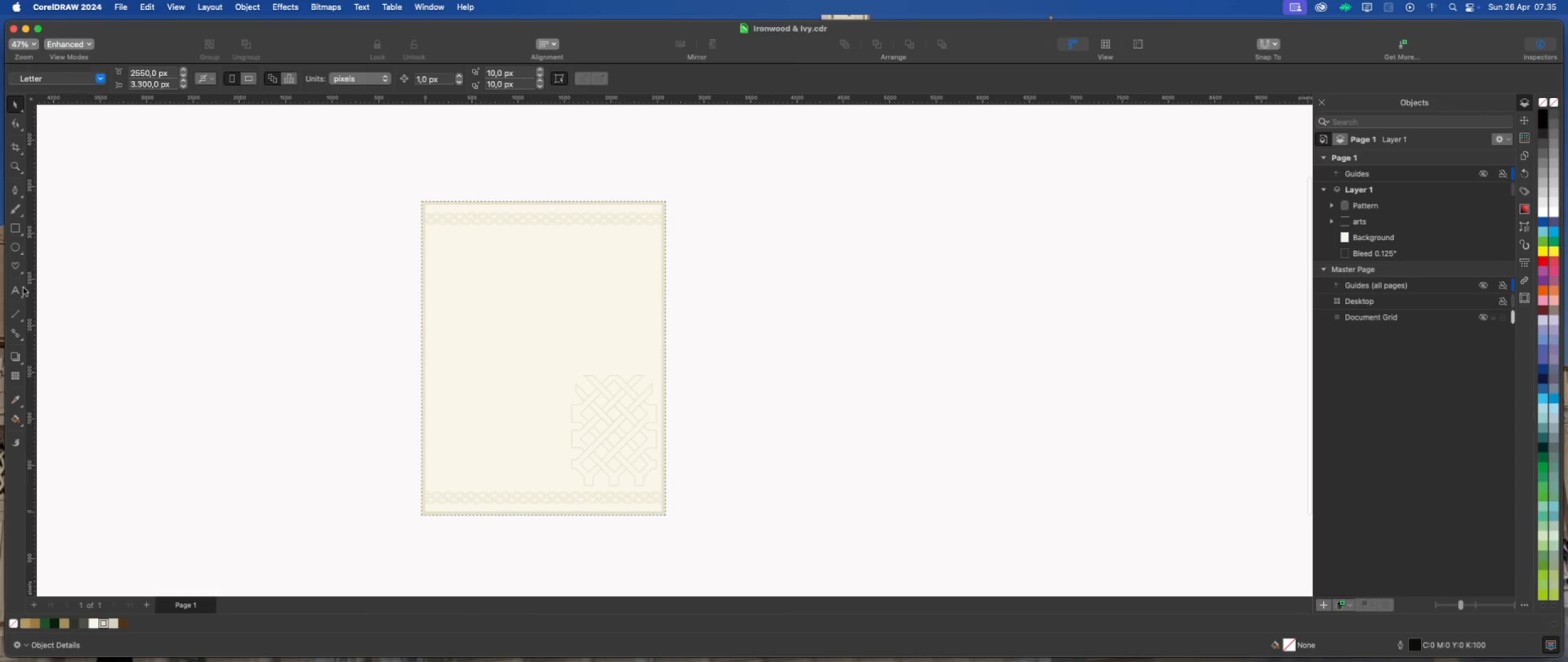 
left_click([15, 291])
 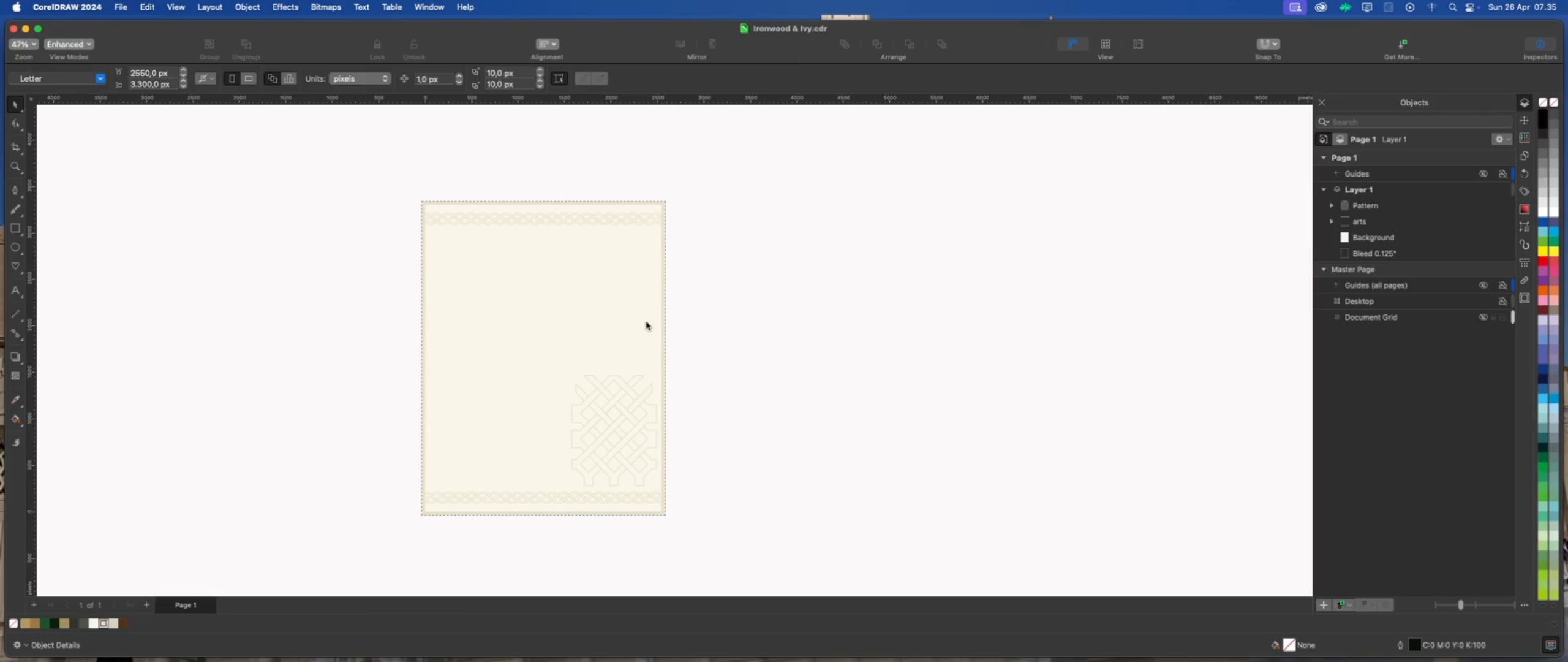 
scroll: coordinate [483, 282], scroll_direction: up, amount: 2.0
 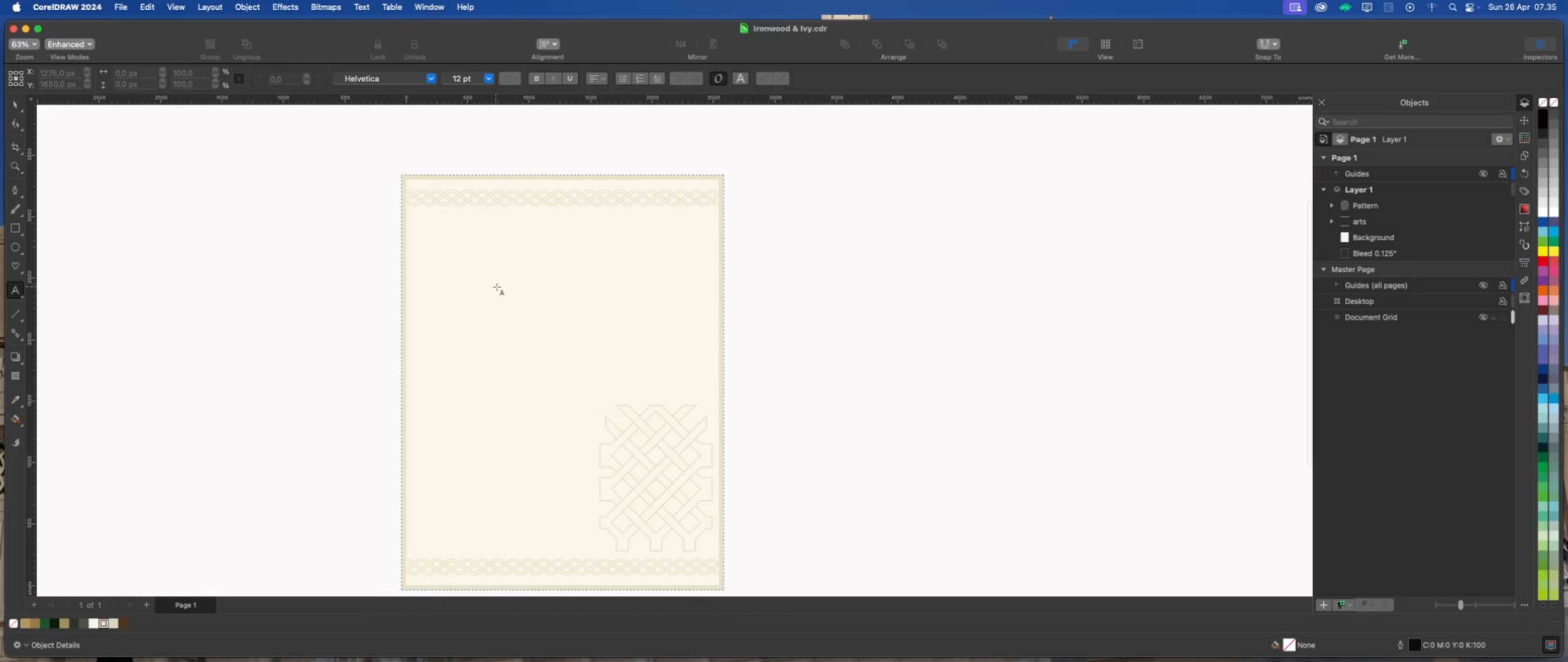 
left_click([504, 289])
 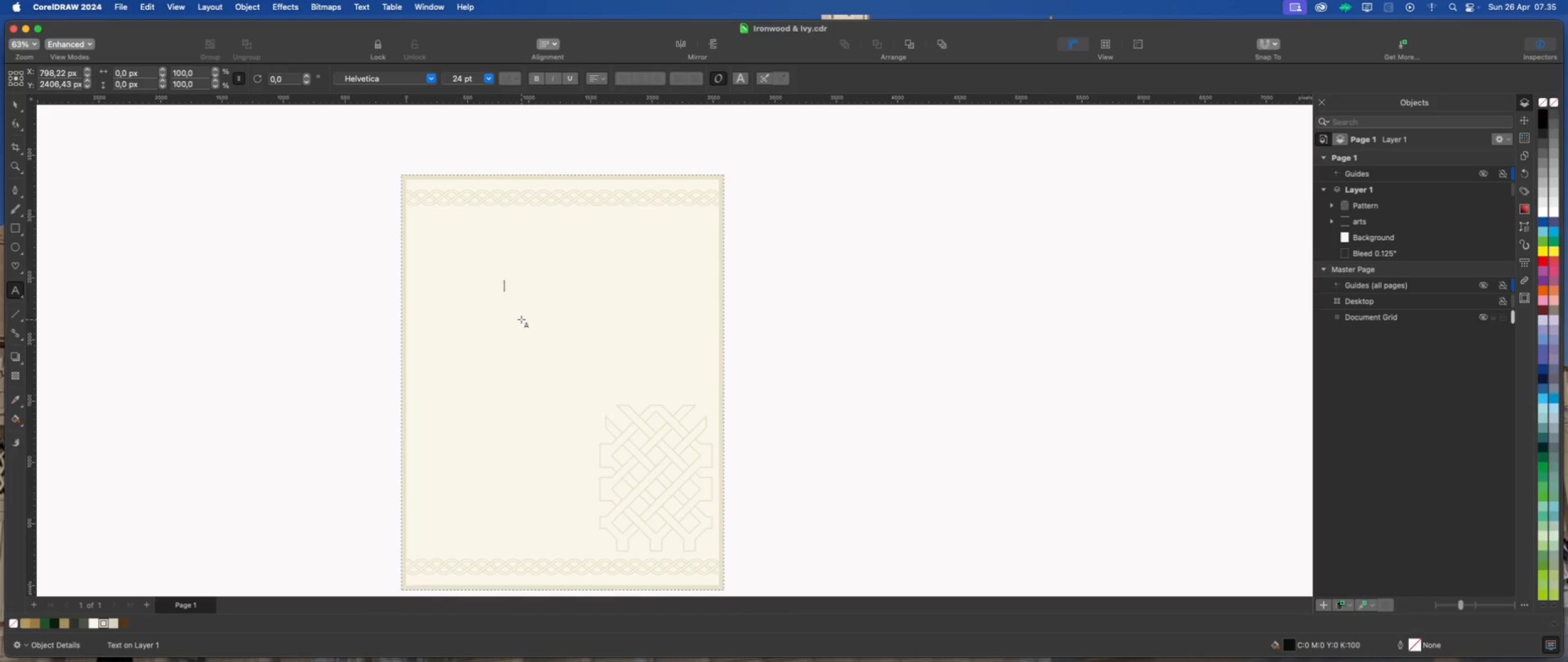 
type(Ironwood & Ivy)
 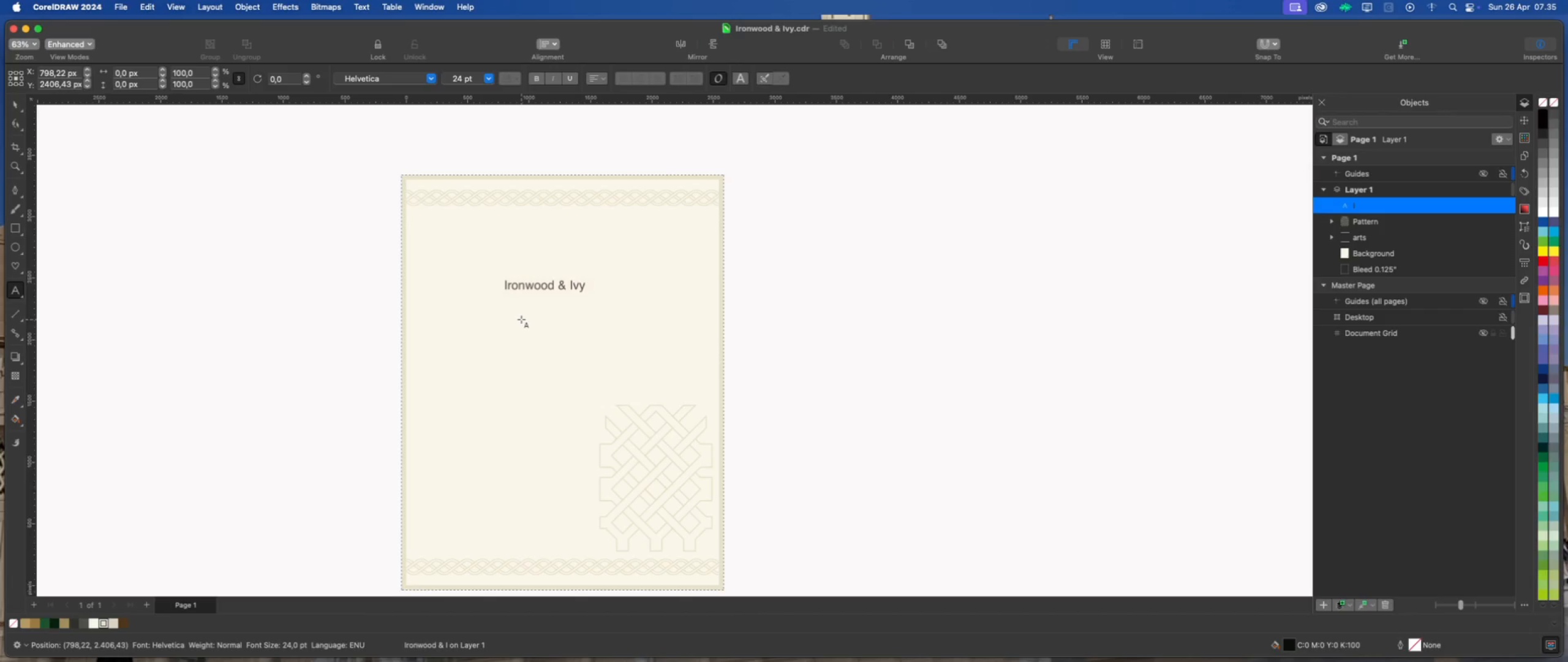 
left_click([16, 105])
 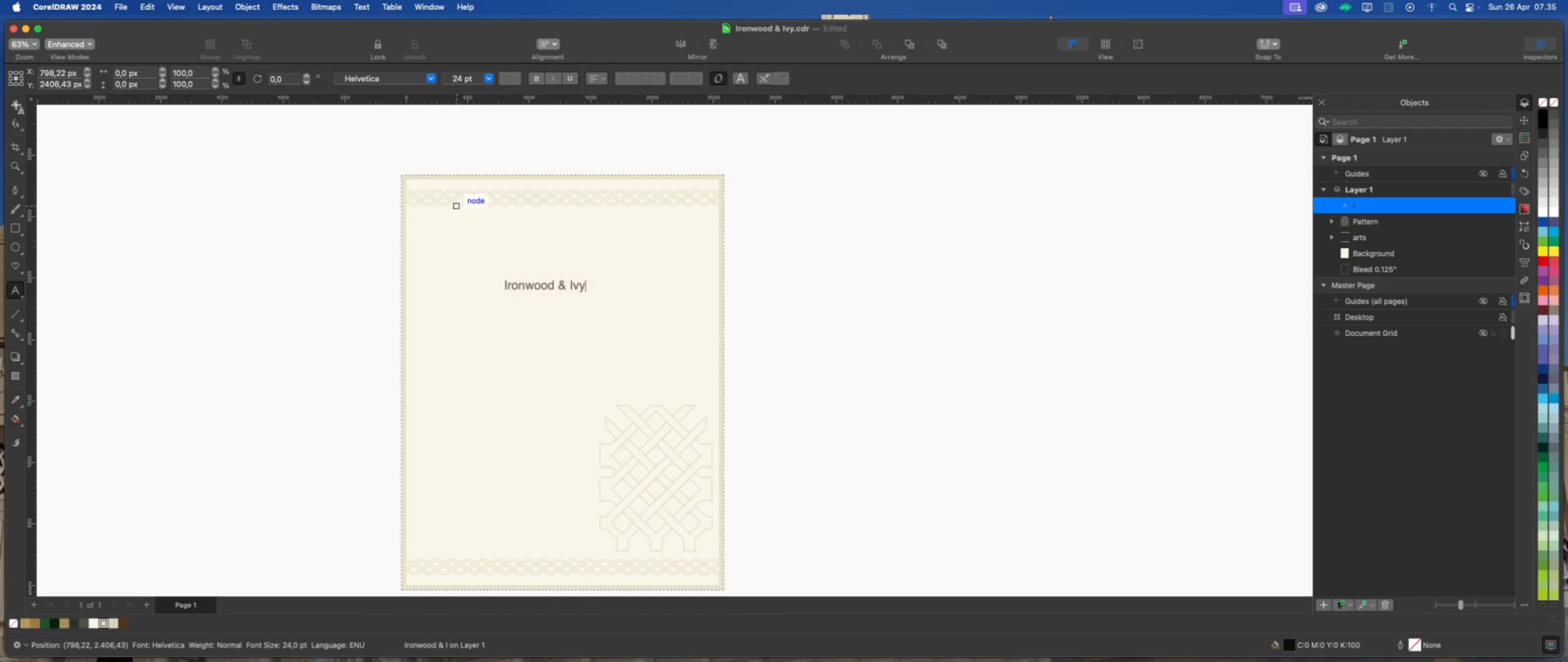 
left_click([15, 105])
 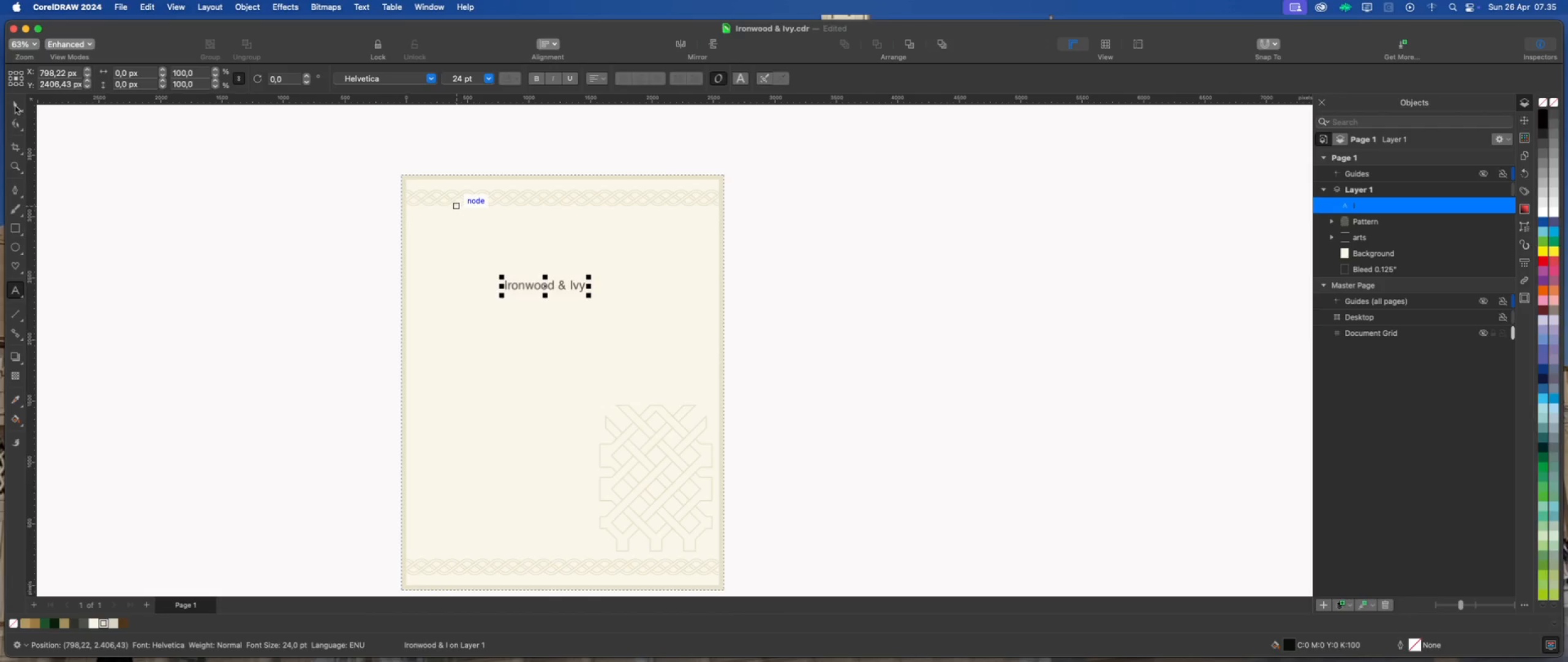 
left_click([15, 106])
 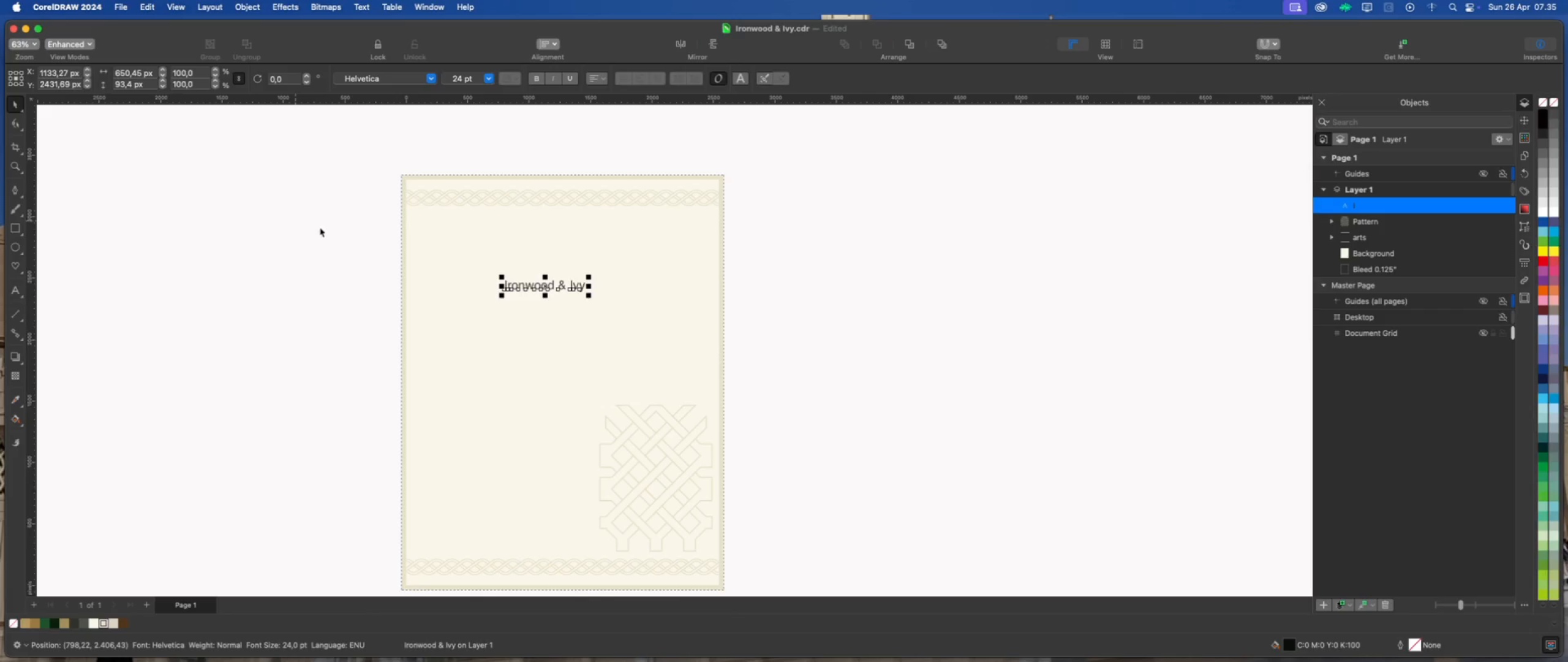 
scroll: coordinate [576, 282], scroll_direction: up, amount: 5.0
 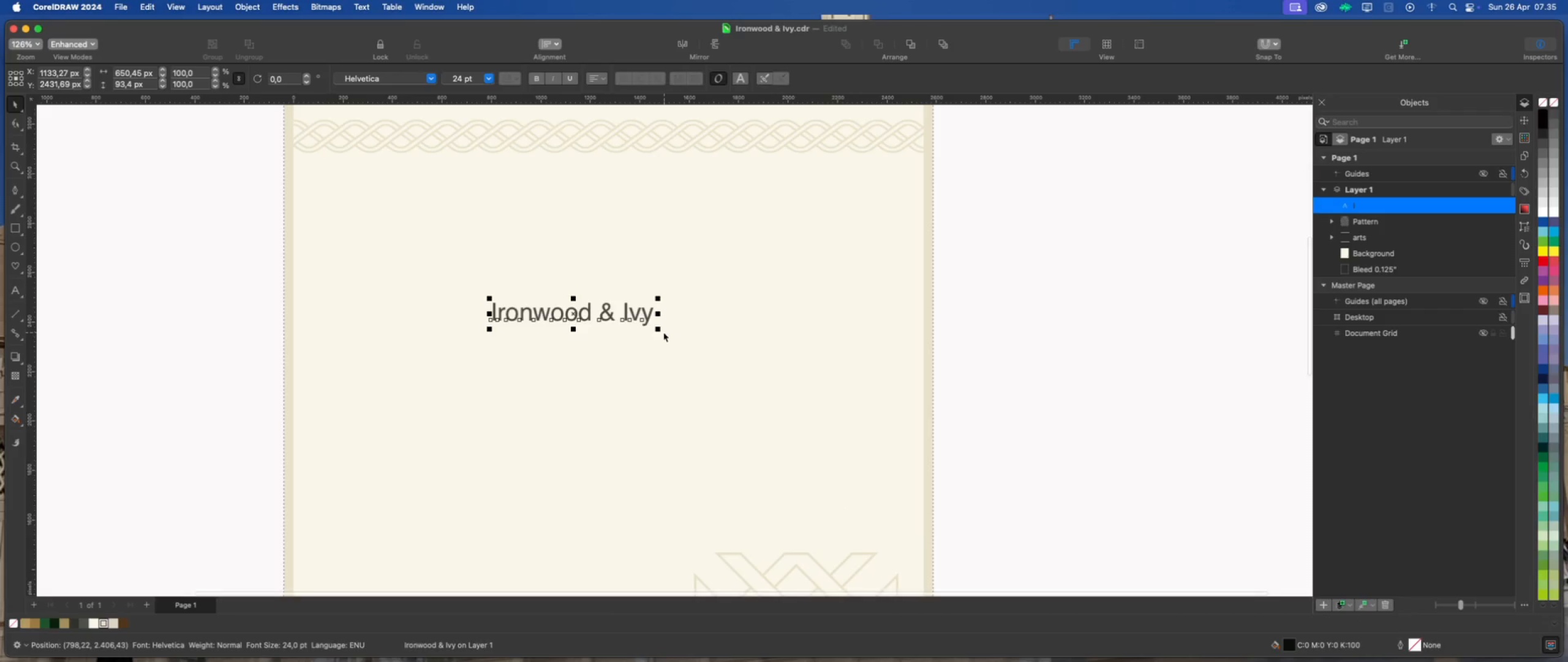 
left_click_drag(start_coordinate=[660, 330], to_coordinate=[709, 341])
 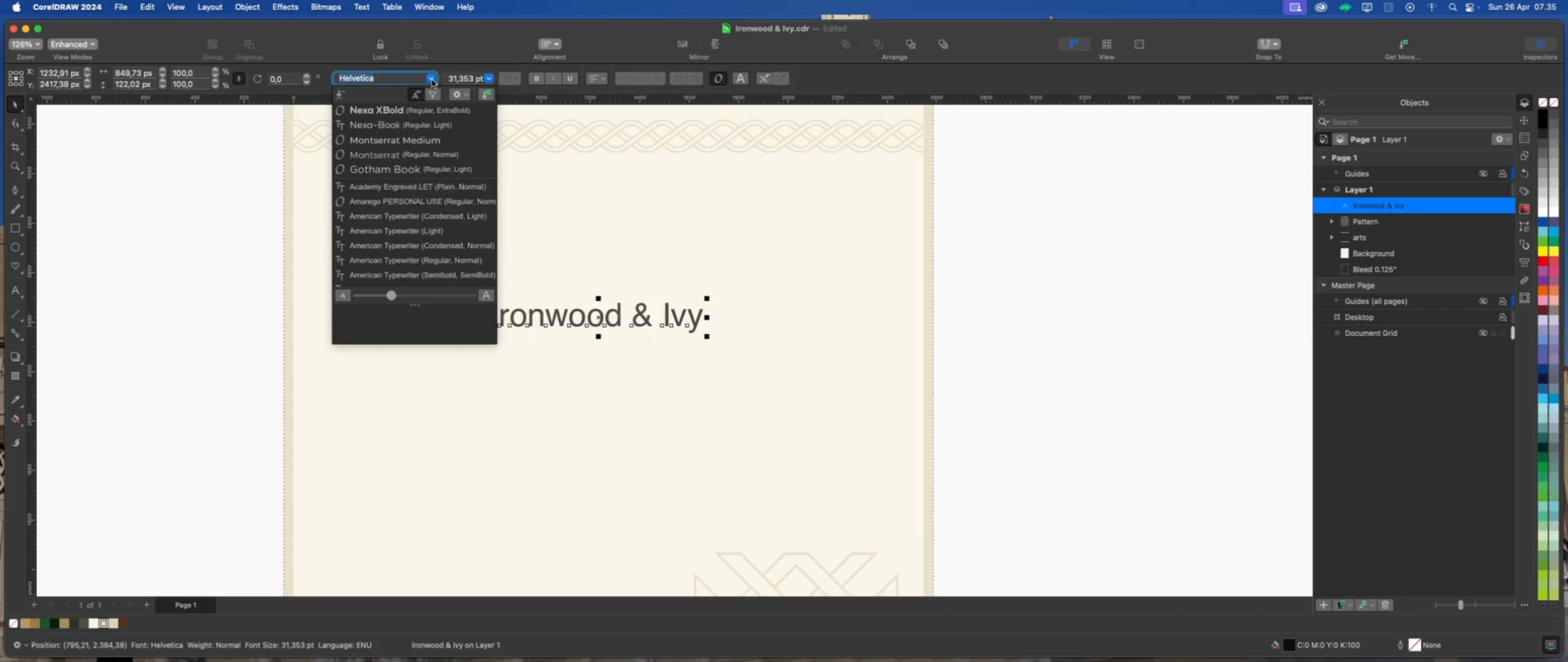 
scroll: coordinate [431, 229], scroll_direction: down, amount: 7.0
 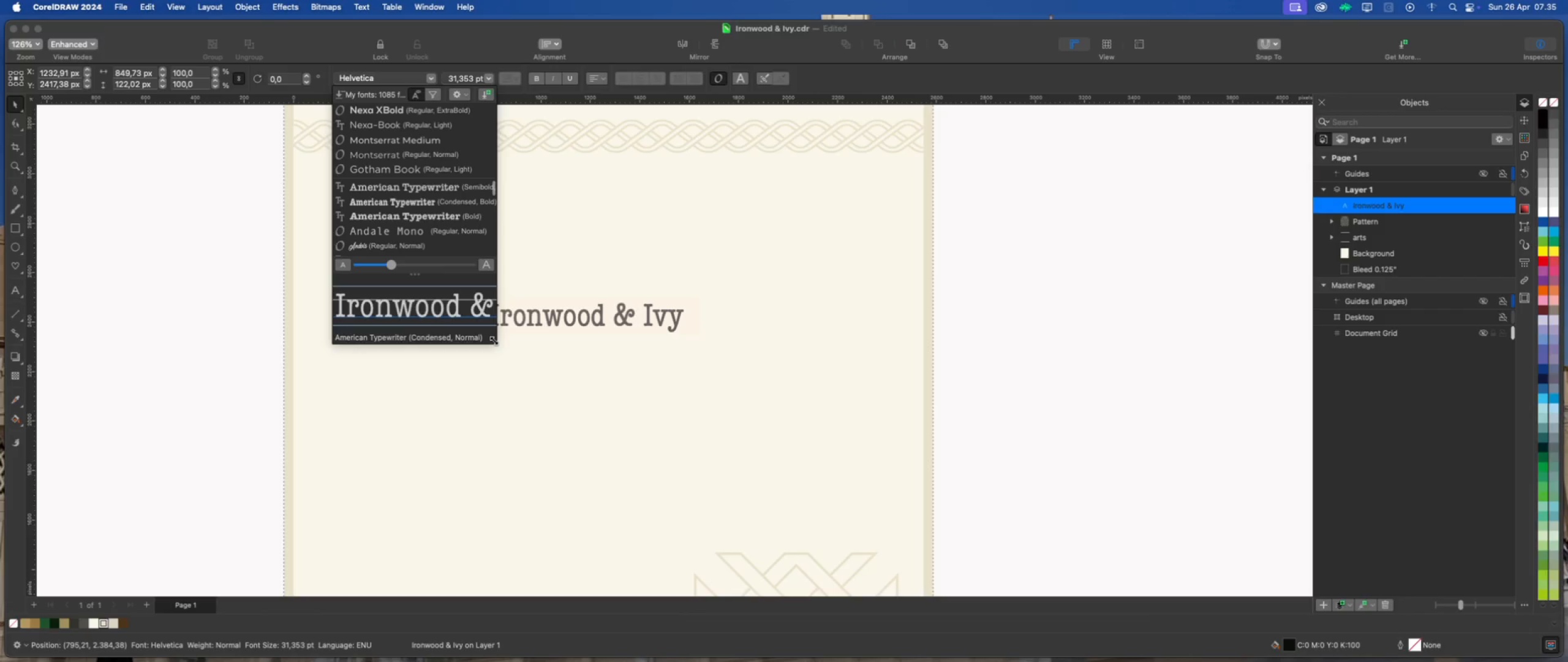 
left_click_drag(start_coordinate=[494, 341], to_coordinate=[530, 457])
 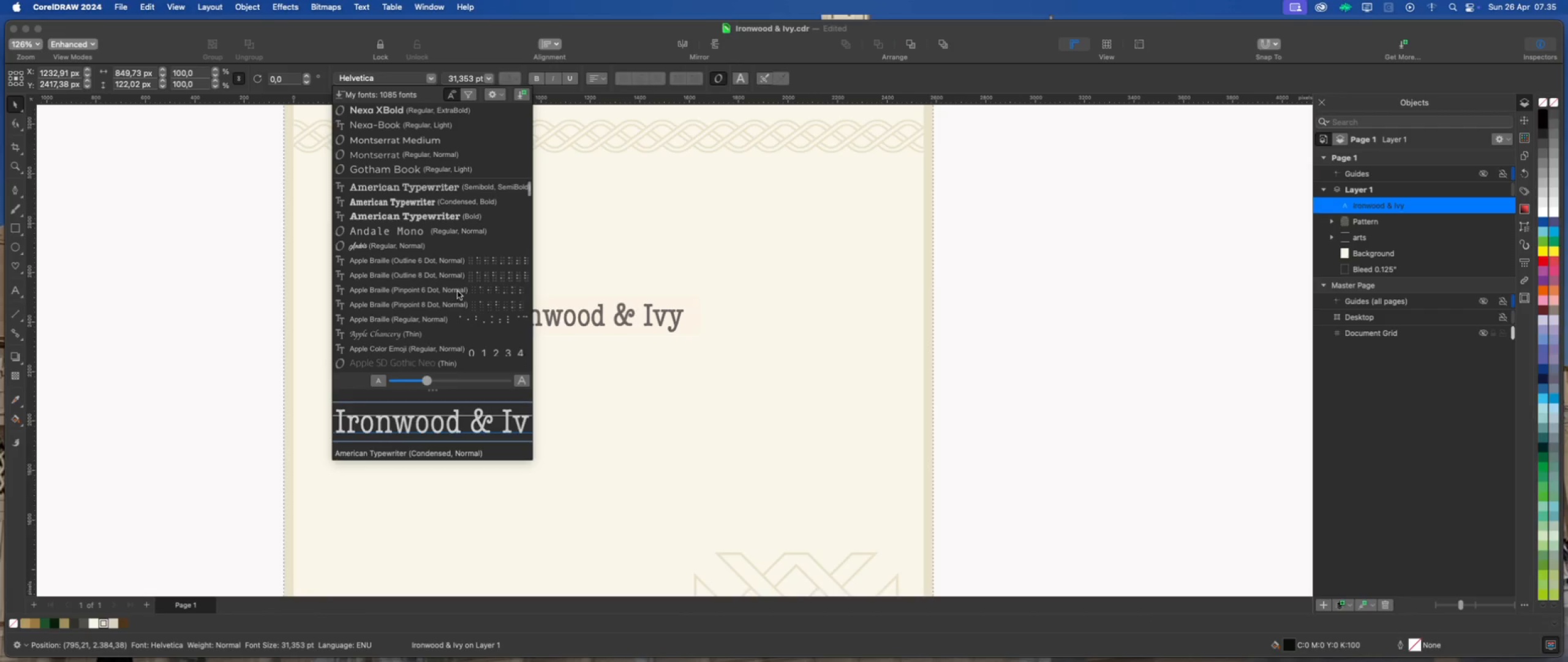 
scroll: coordinate [449, 297], scroll_direction: down, amount: 128.0
 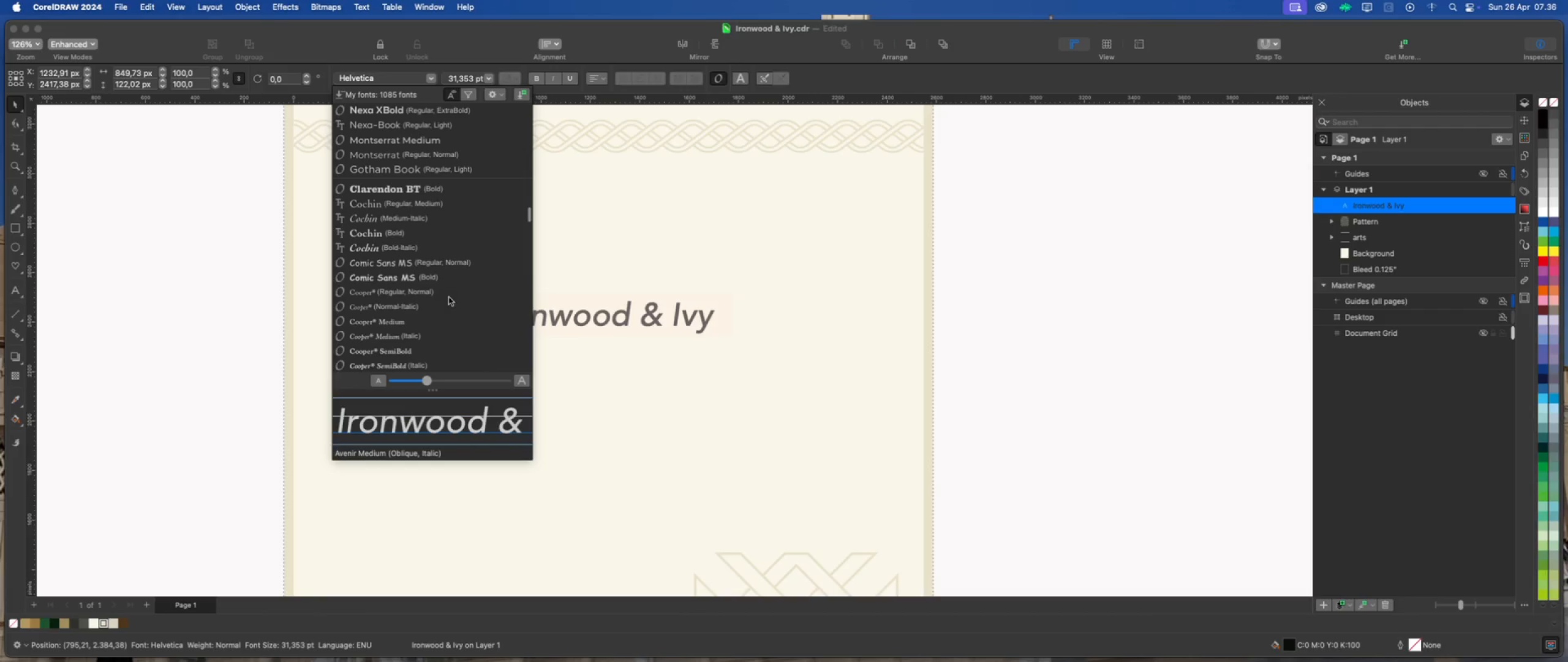 
scroll: coordinate [449, 297], scroll_direction: up, amount: 11.0
 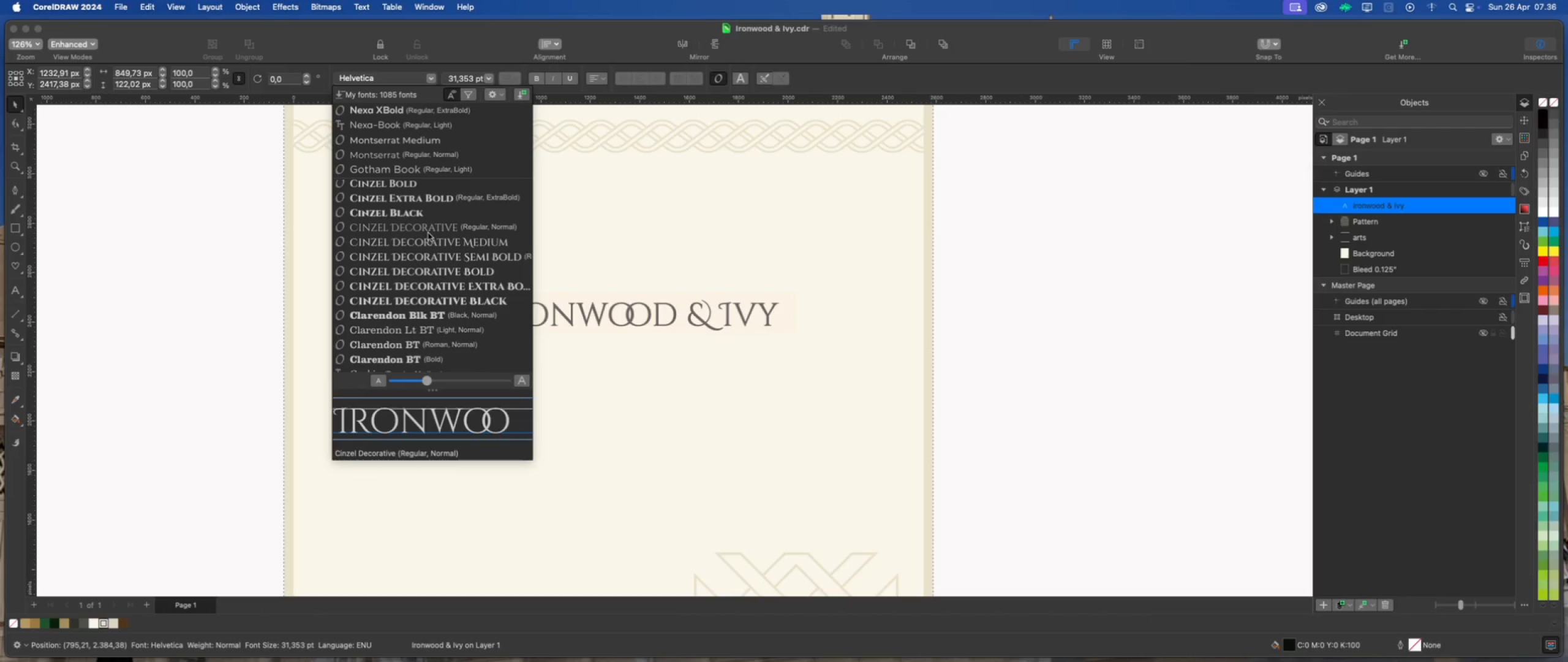 
wait(8.16)
 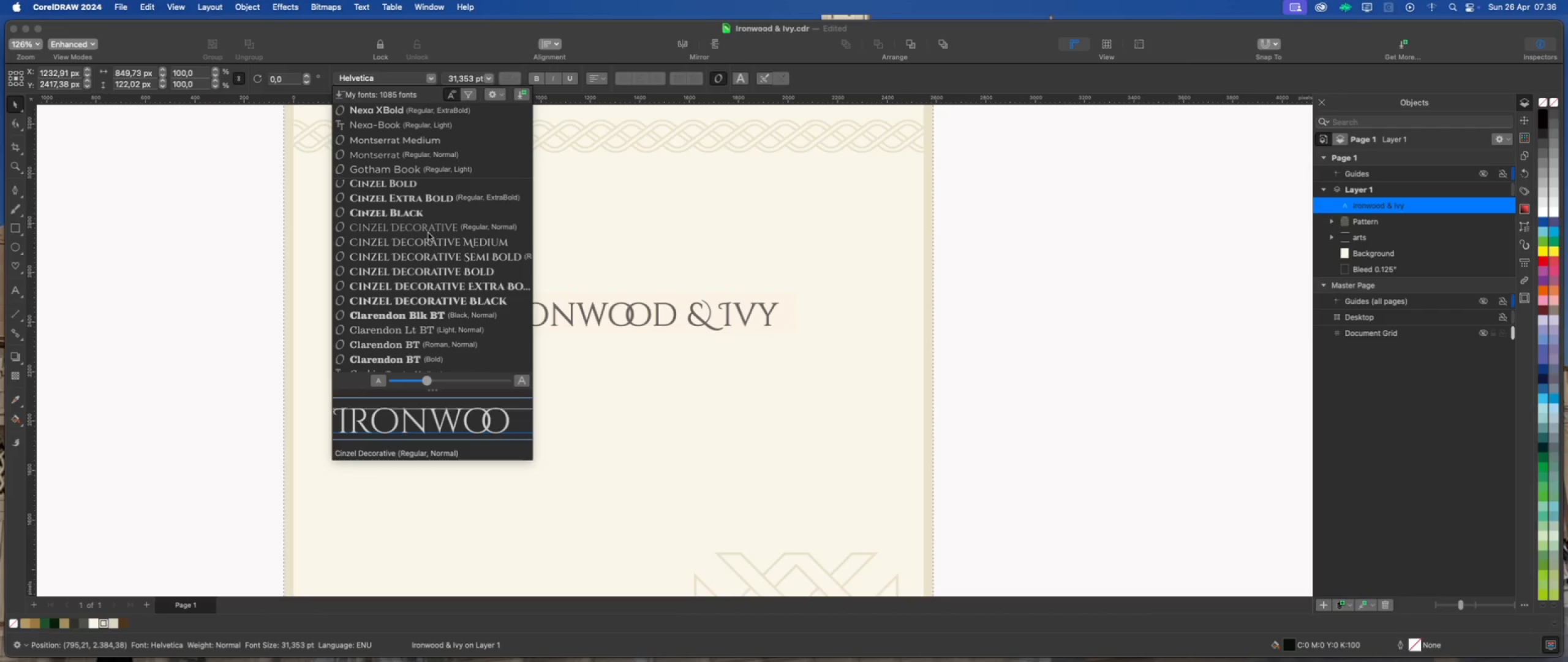 
left_click([428, 233])
 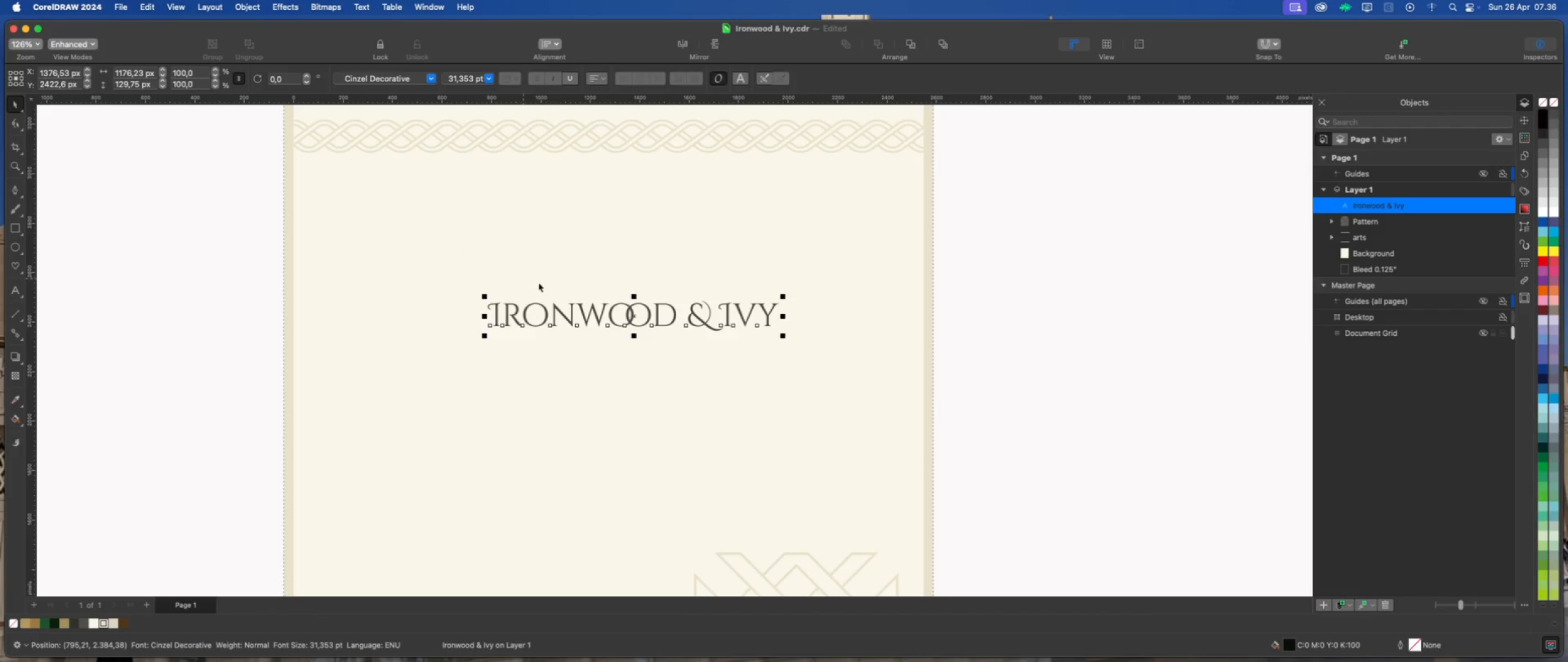 
left_click_drag(start_coordinate=[783, 296], to_coordinate=[737, 307])
 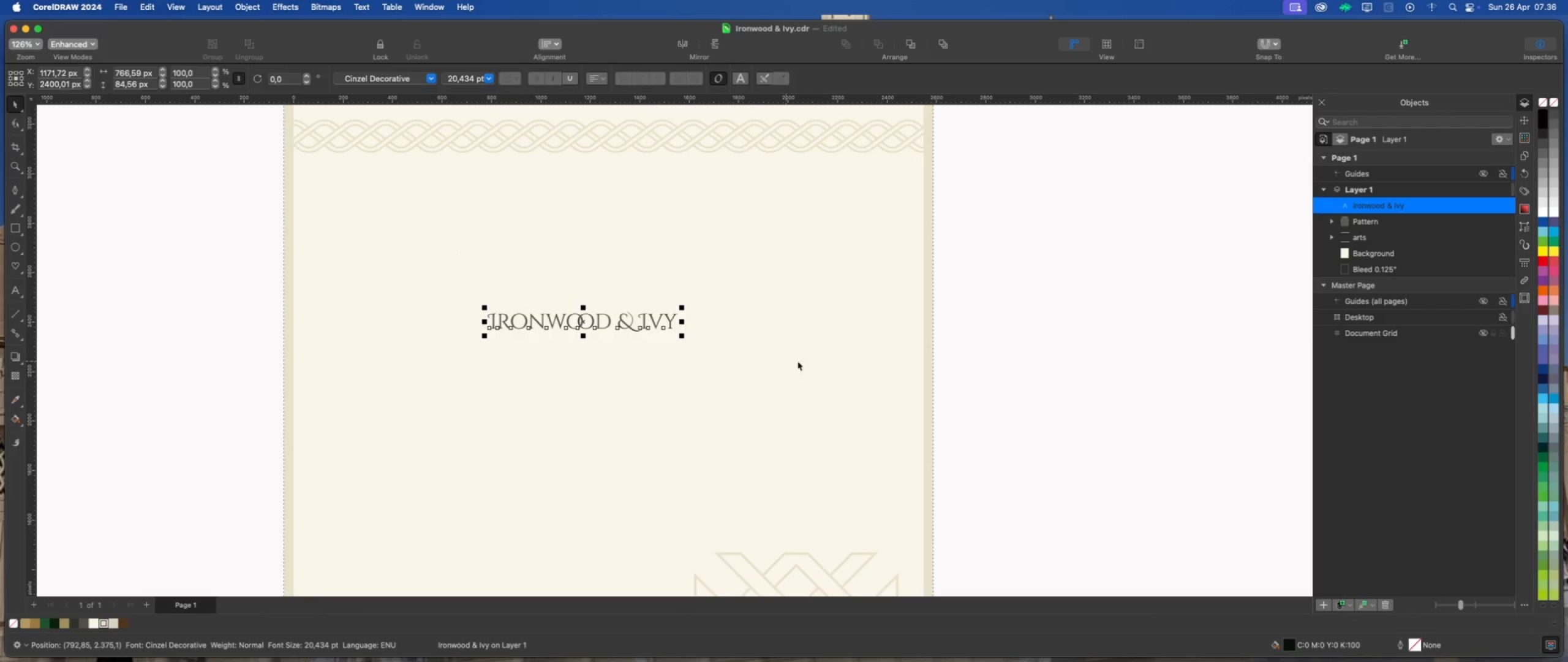 
hold_key(key=ShiftLeft, duration=0.49)
left_click([858, 350])
 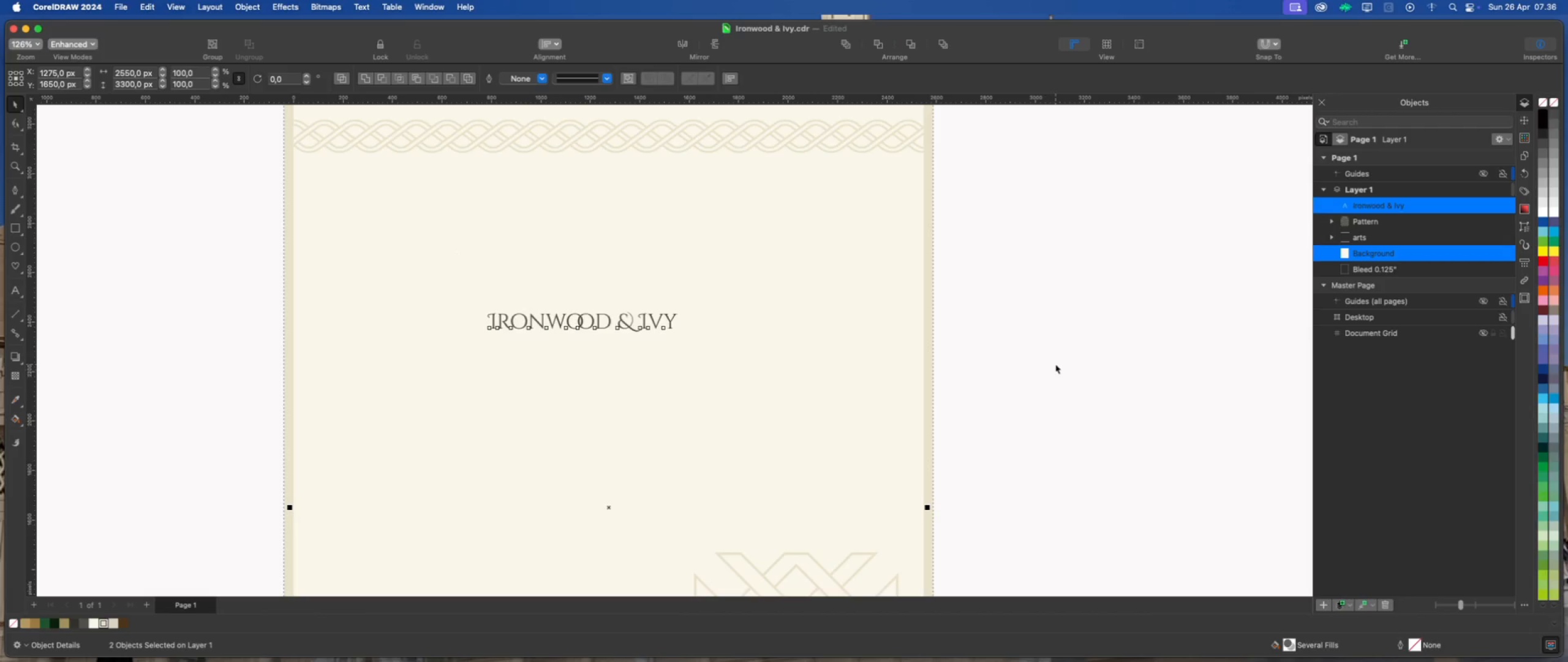 
key(Shift+C)
 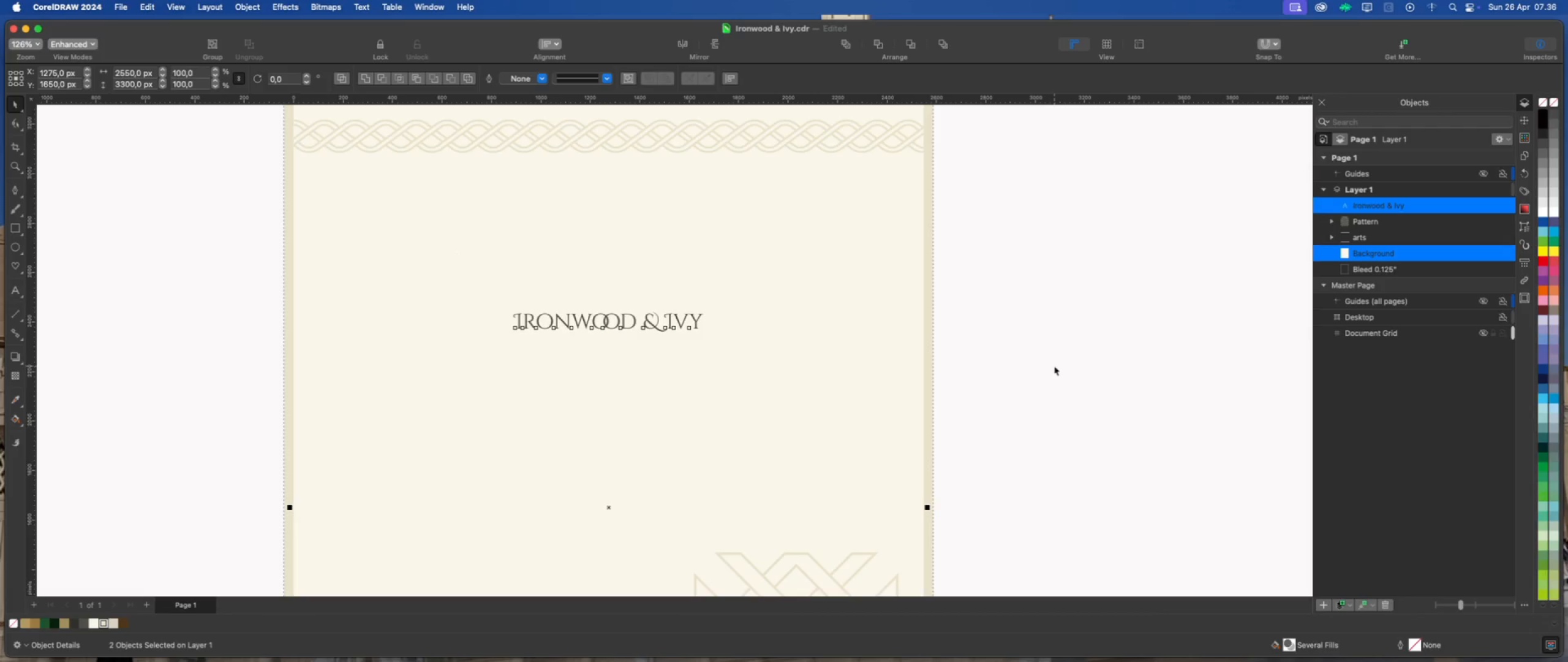 
left_click([1054, 366])
 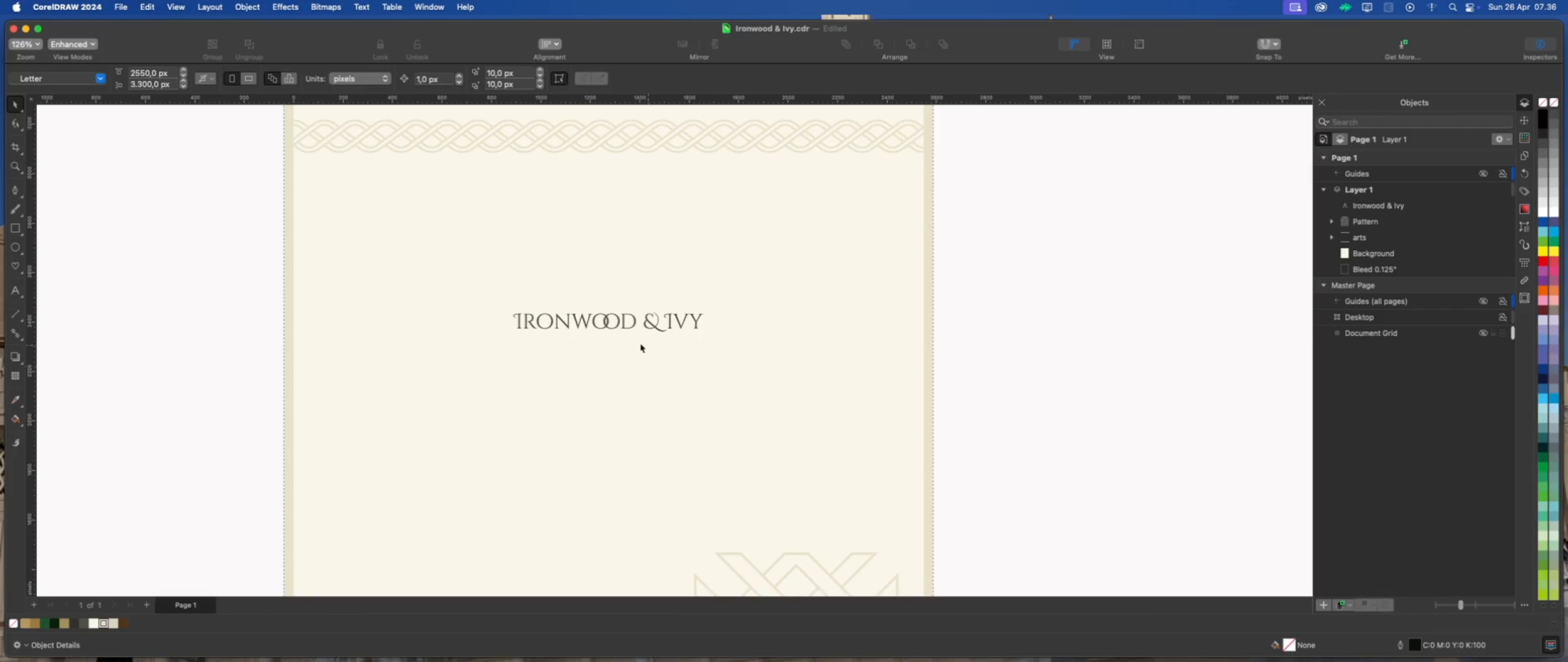 
scroll: coordinate [624, 337], scroll_direction: up, amount: 1.0
 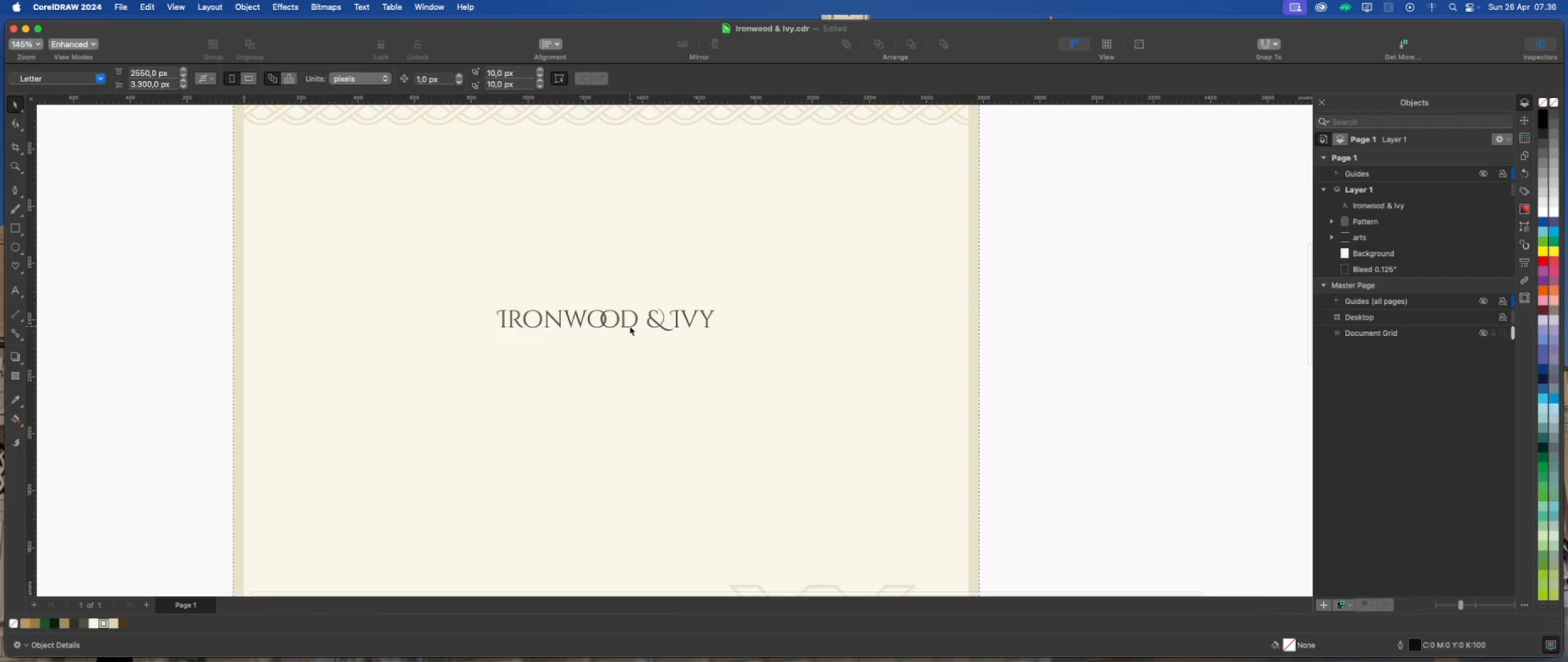 
left_click([630, 324])
 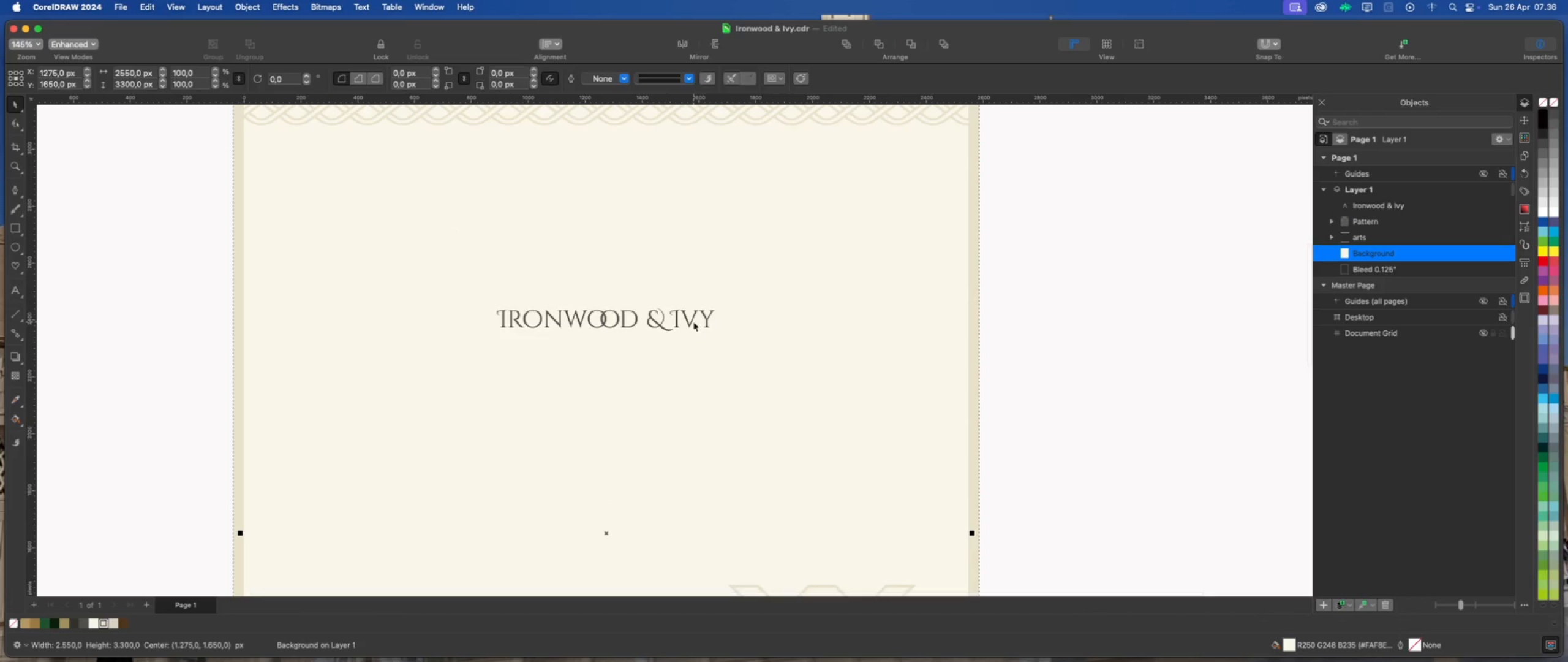 
left_click([692, 321])
 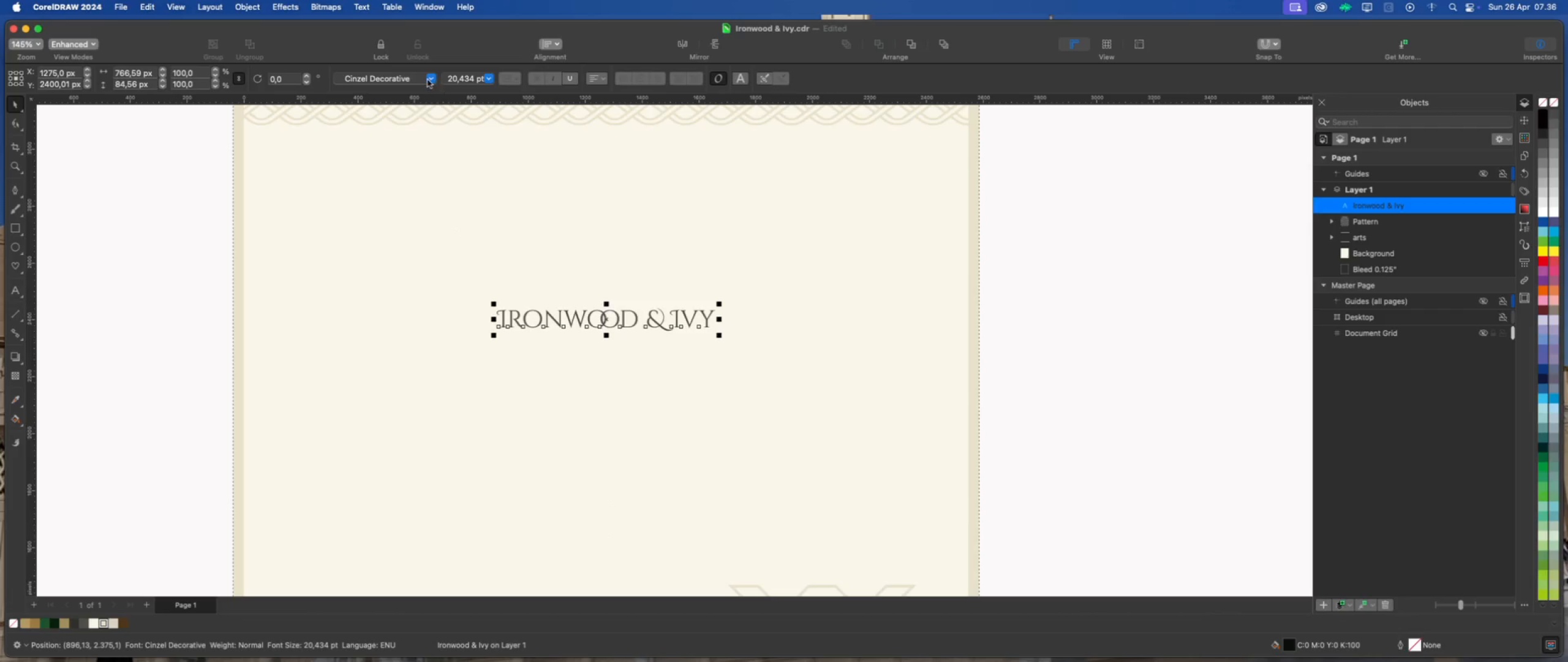 
left_click([429, 79])
 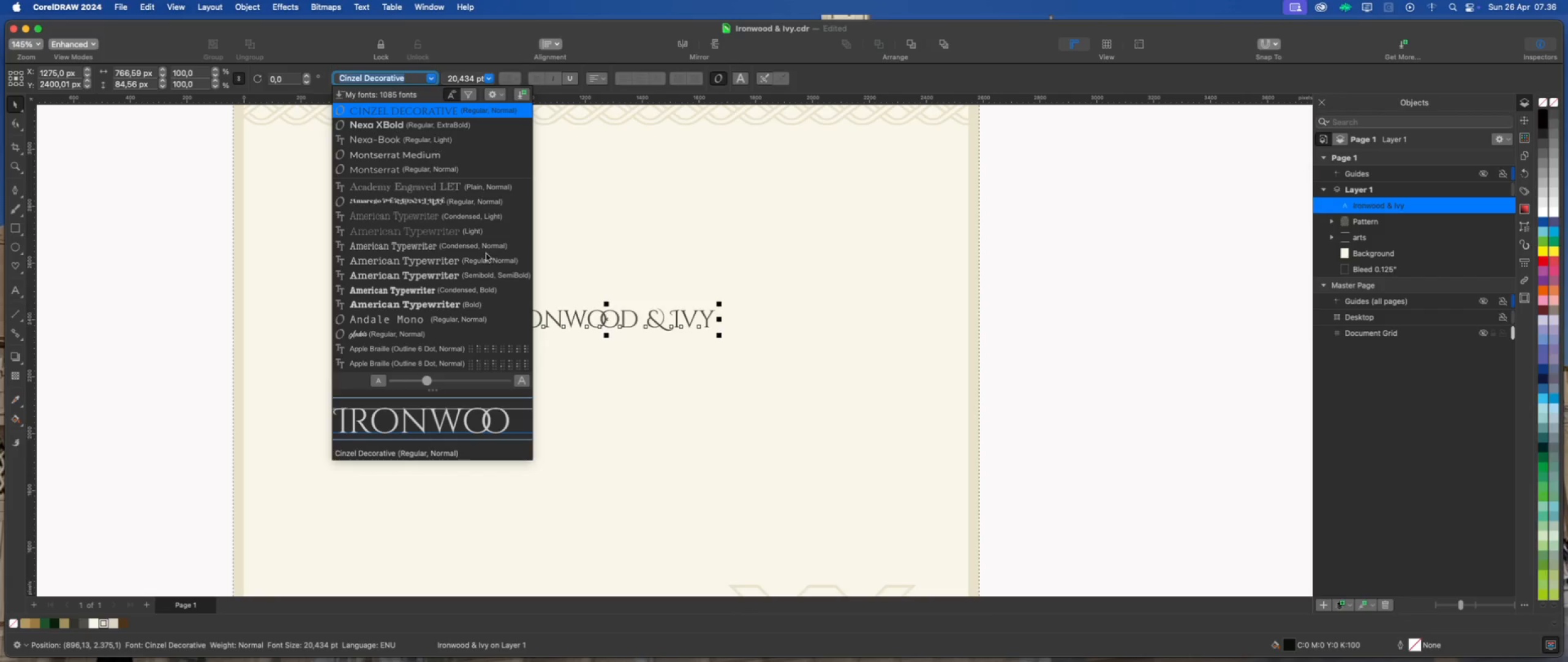 
scroll: coordinate [463, 304], scroll_direction: down, amount: 131.0
 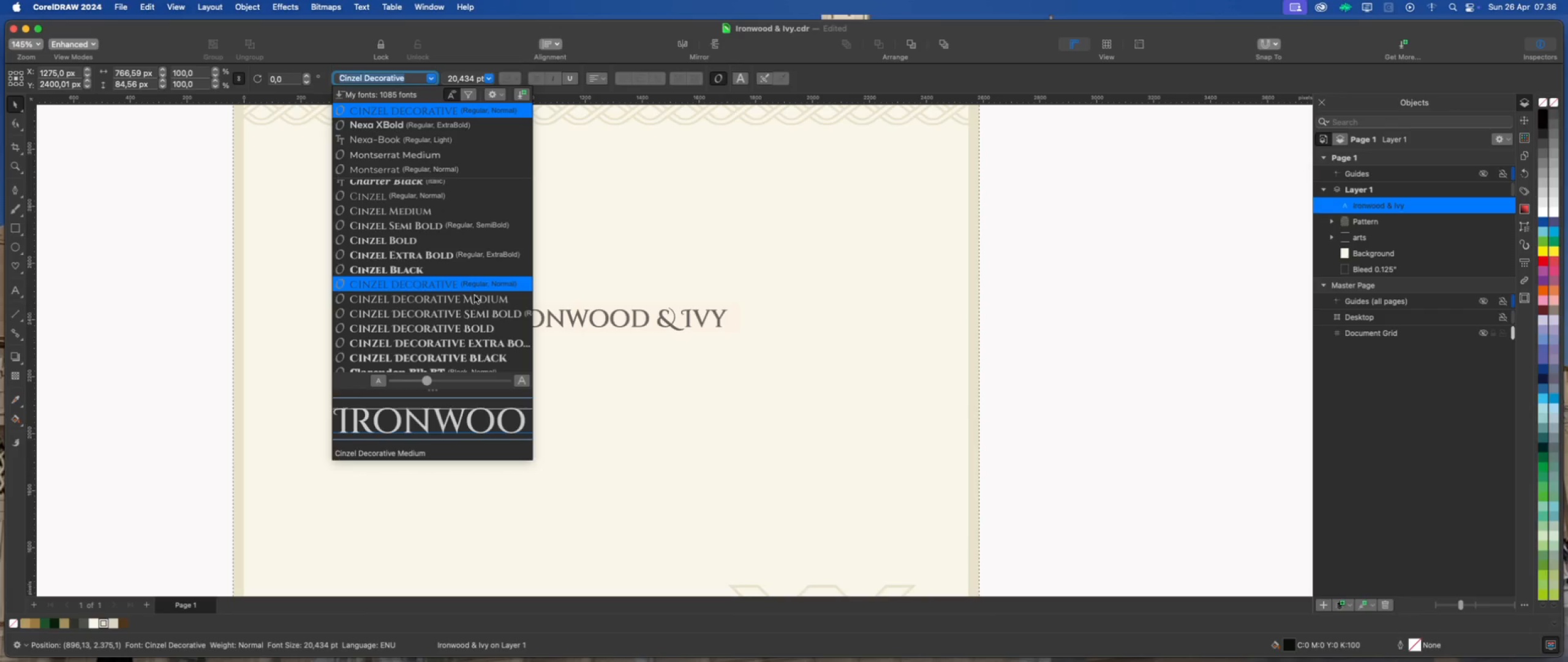 
wait(11.02)
 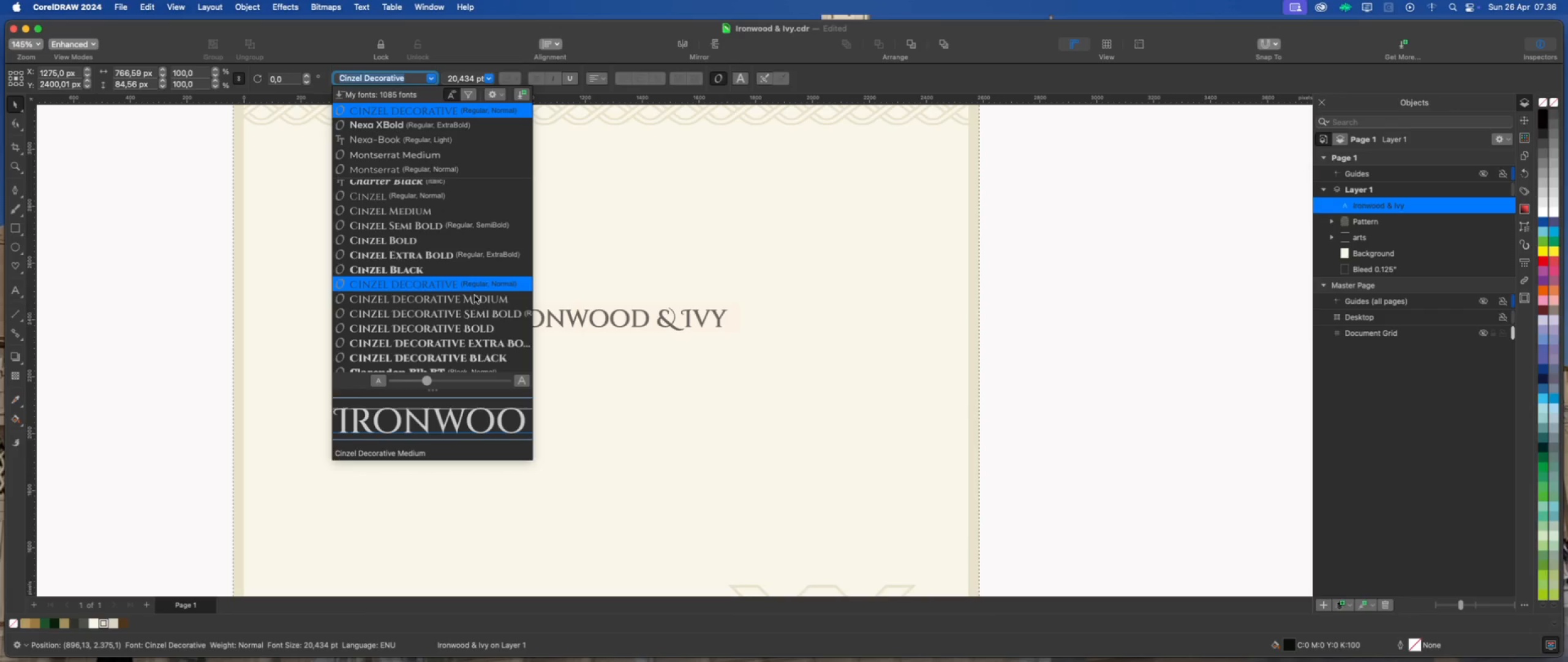 
scroll: coordinate [448, 313], scroll_direction: down, amount: 6.0
 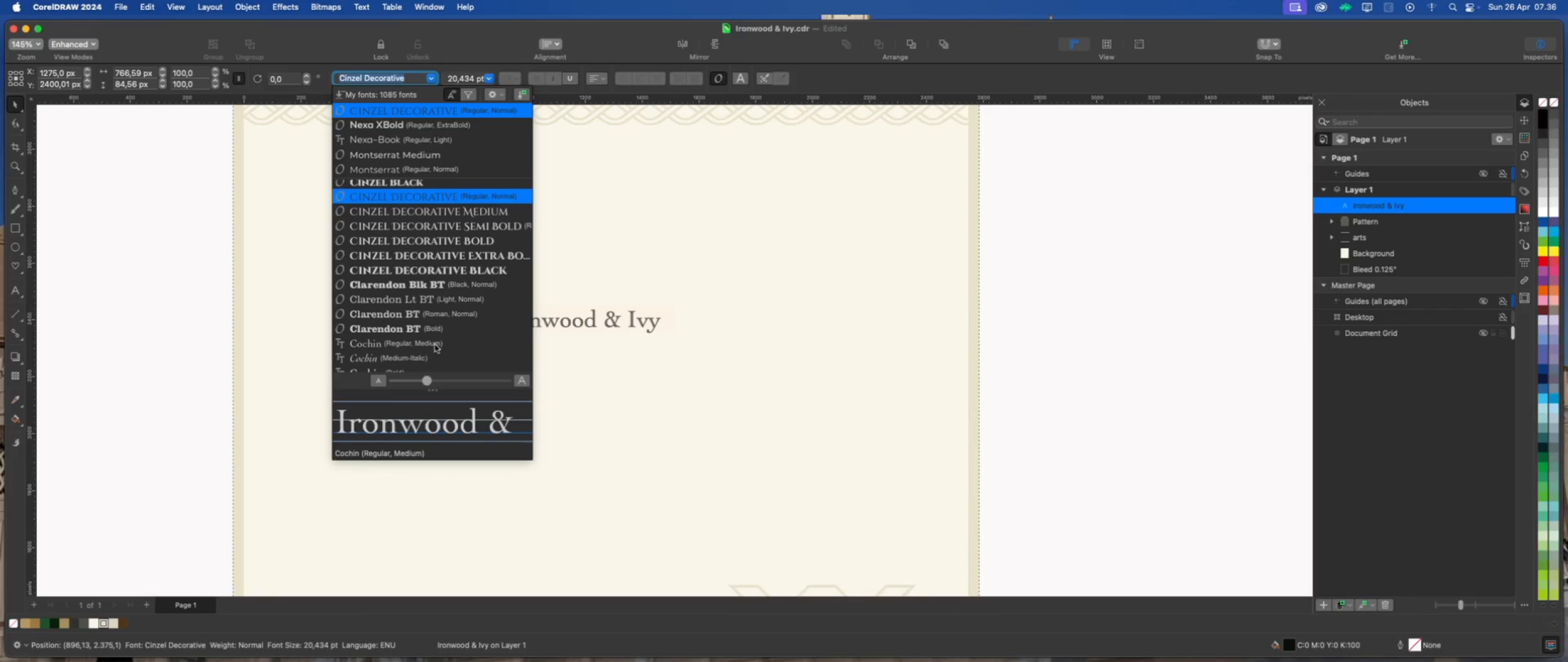 
scroll: coordinate [432, 338], scroll_direction: up, amount: 3.0
 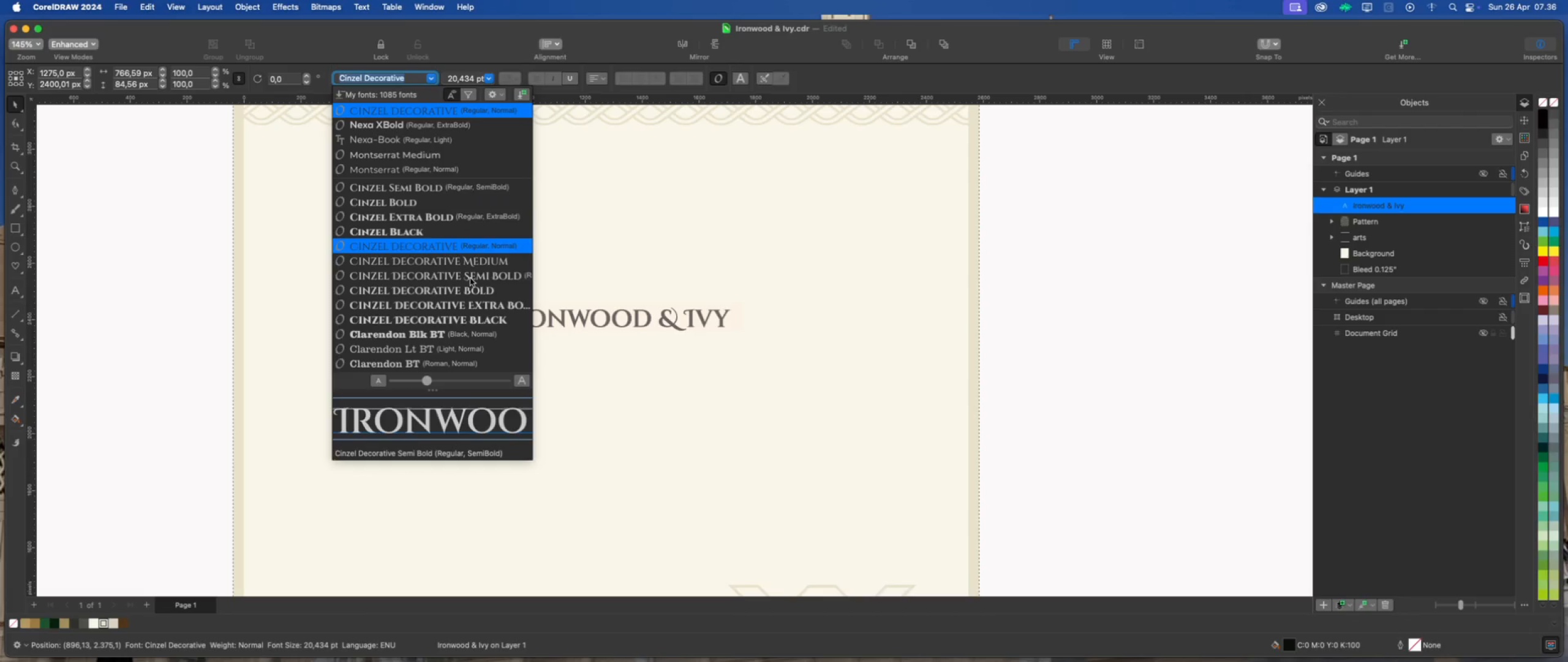 
left_click([474, 262])
 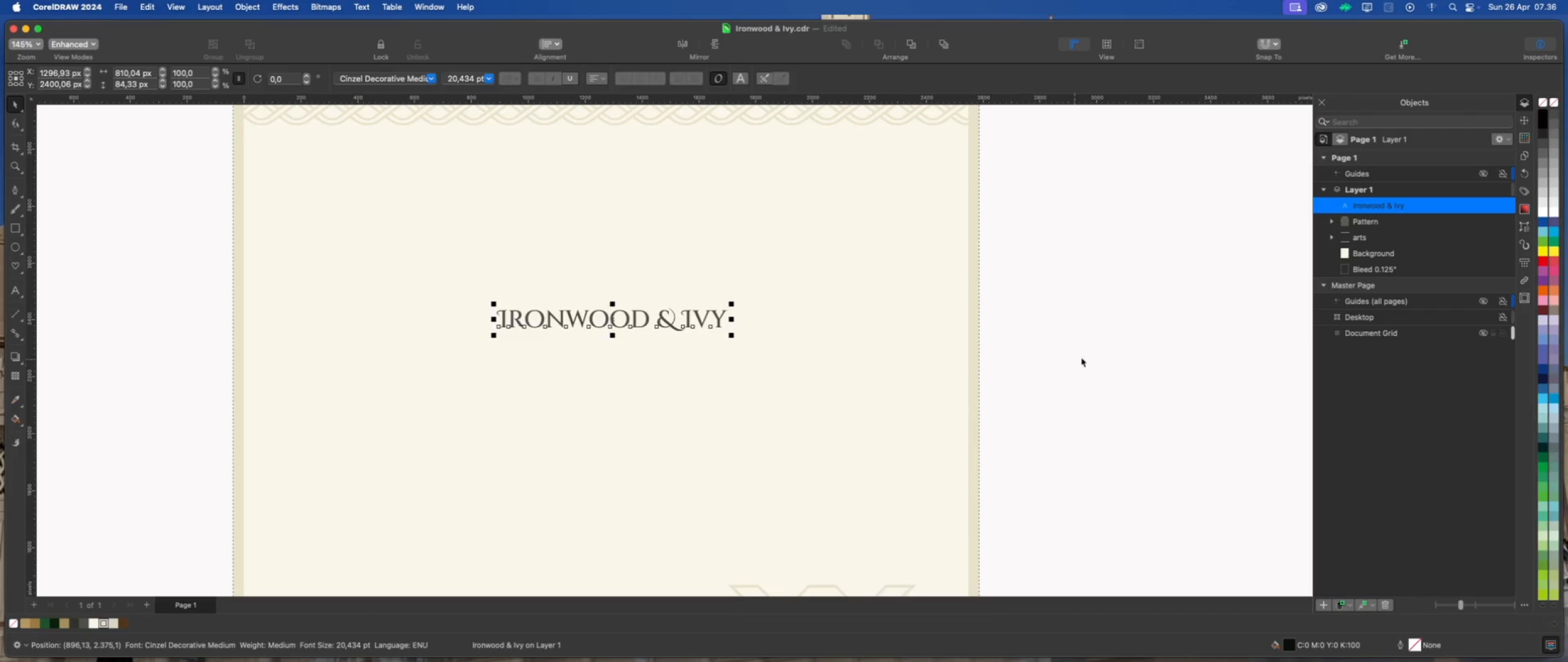 
left_click([1090, 354])
 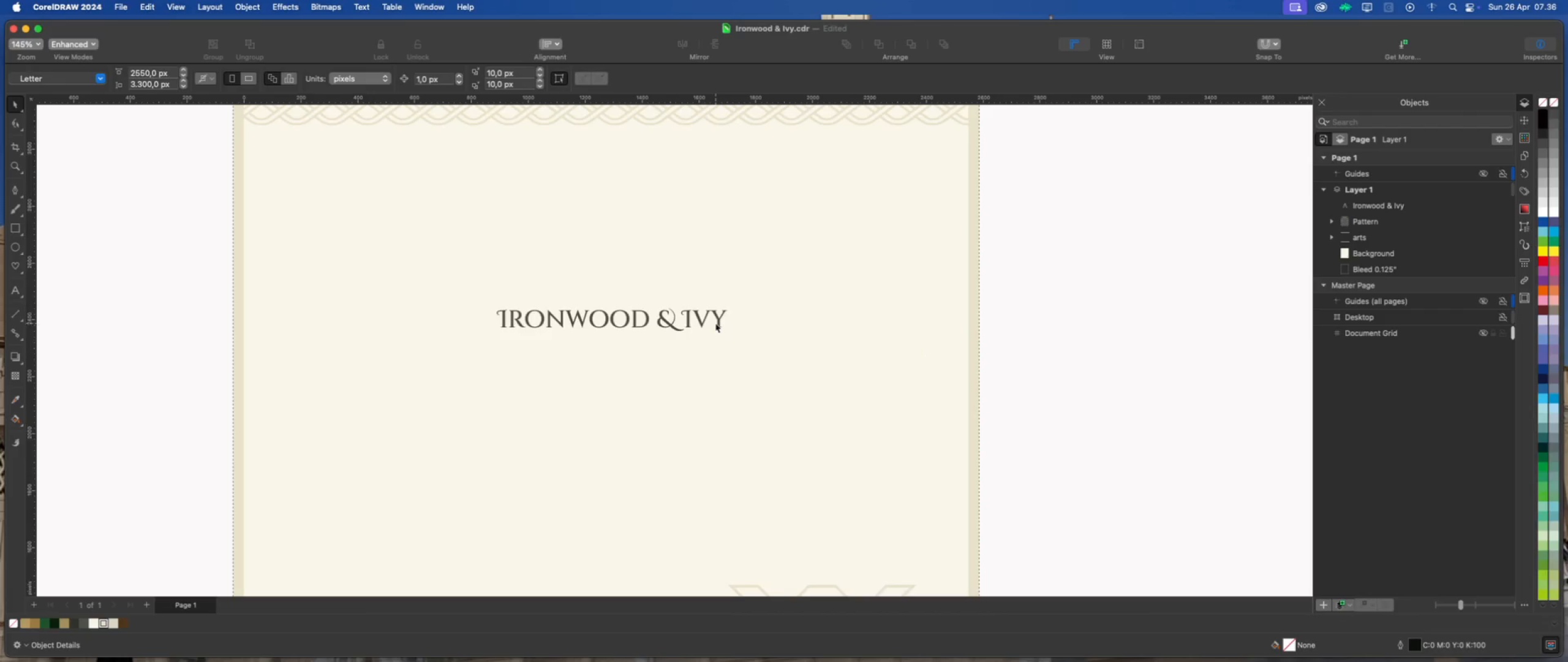 
left_click([715, 323])
 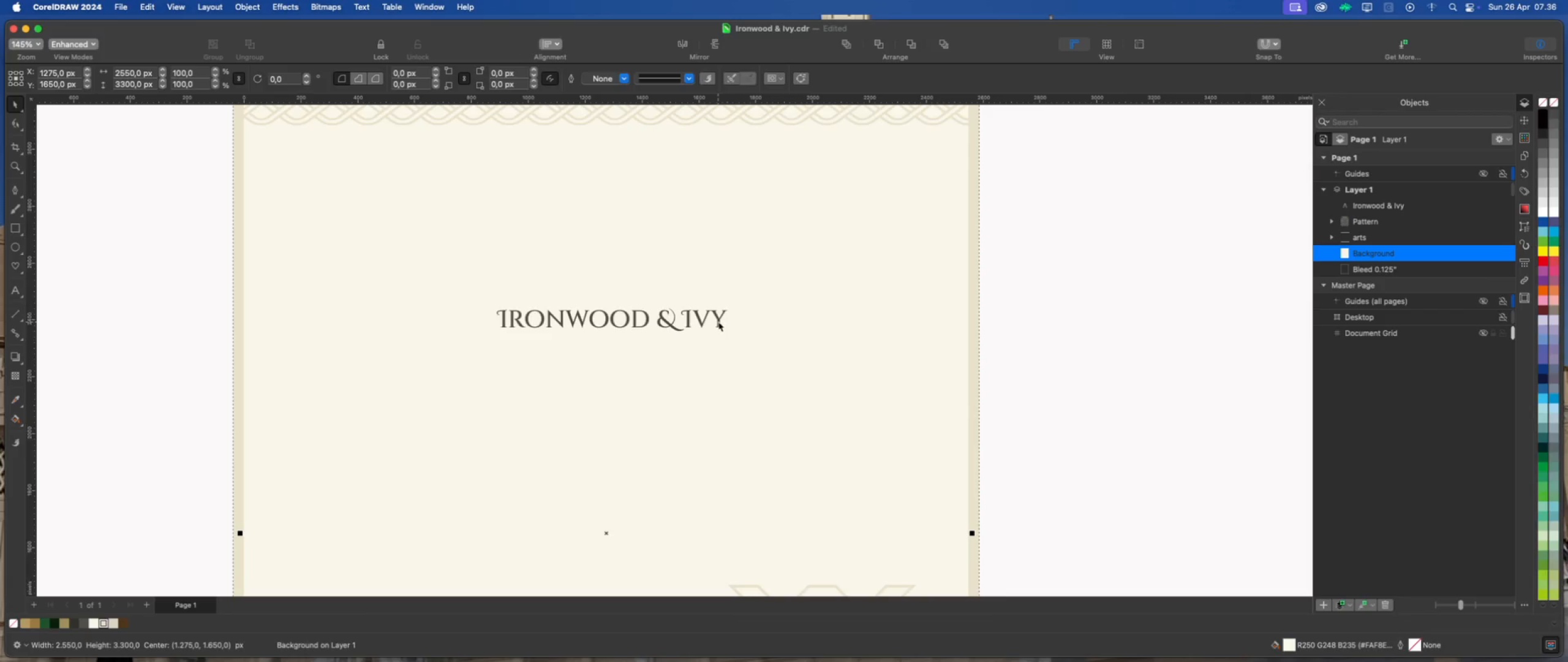 
left_click([720, 322])
 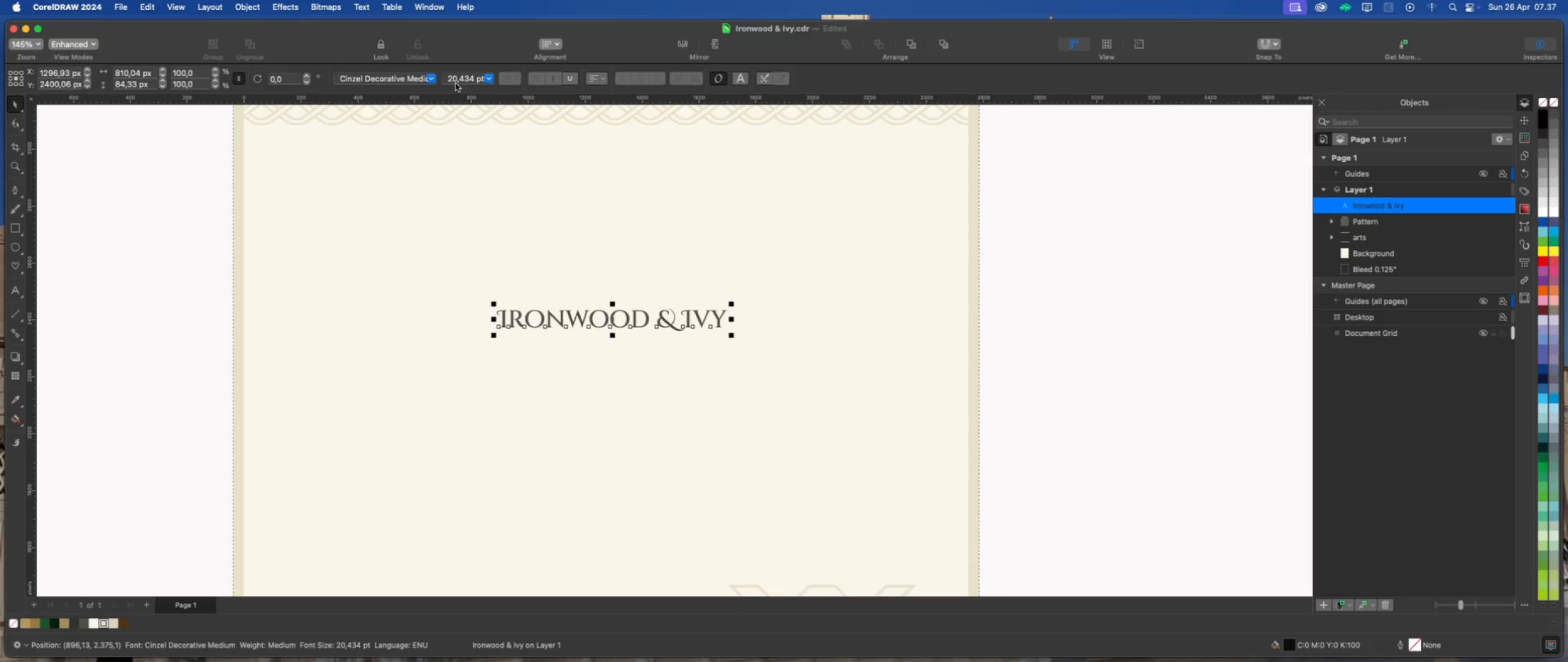 
left_click([434, 79])
 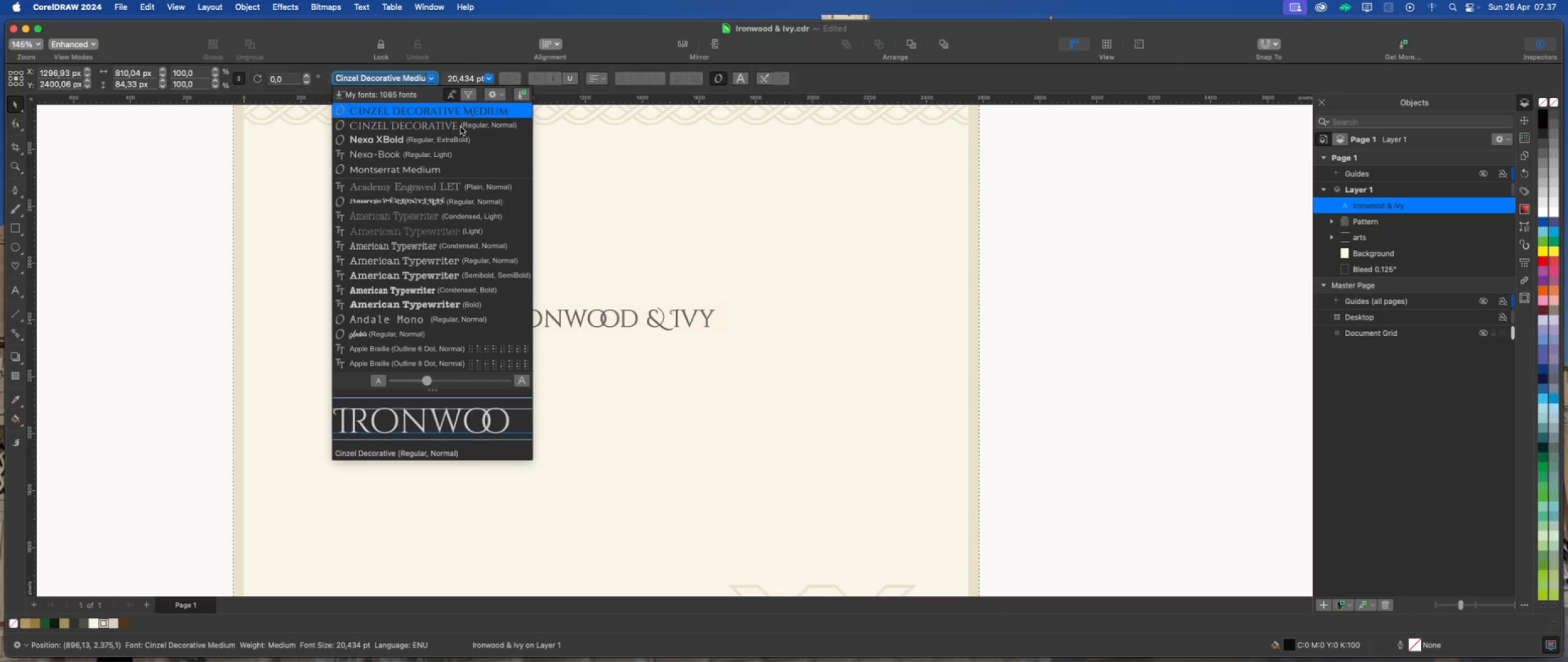 
left_click([461, 127])
 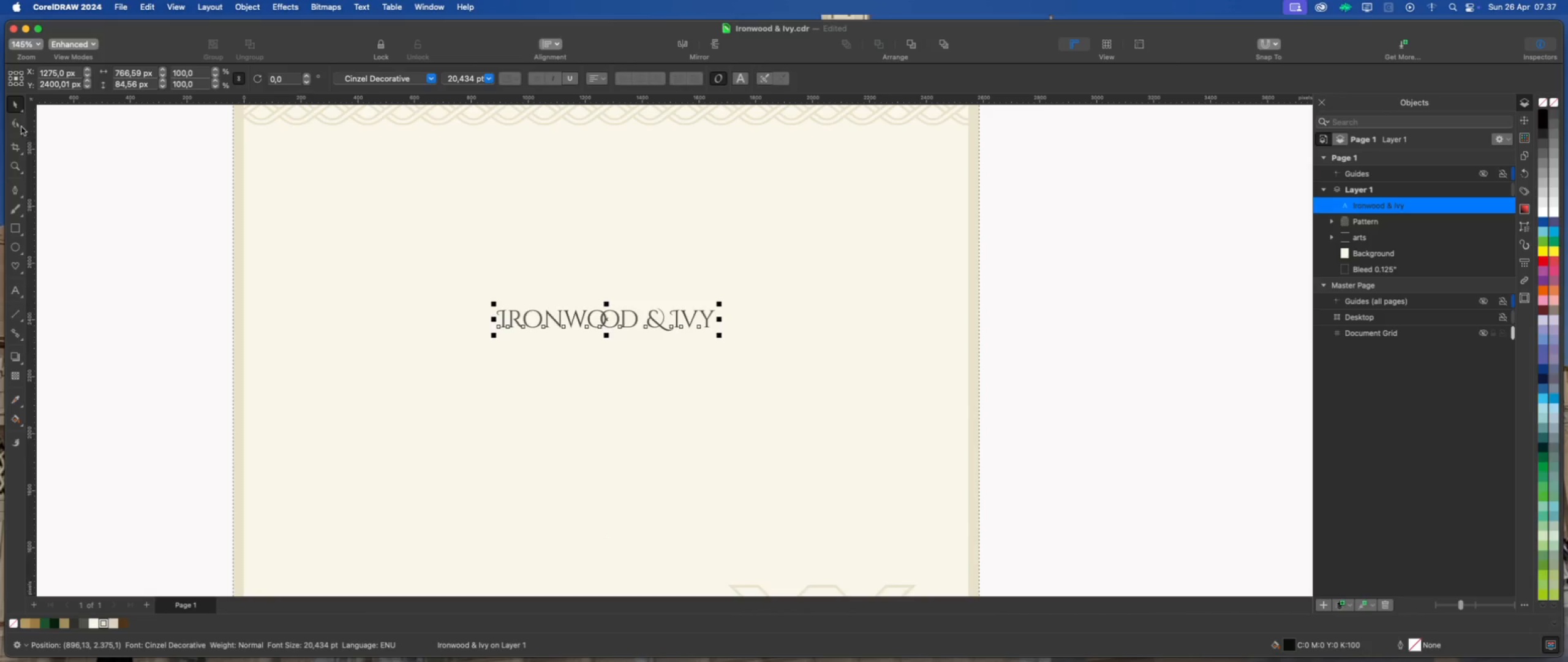 
scroll: coordinate [630, 319], scroll_direction: up, amount: 5.0
 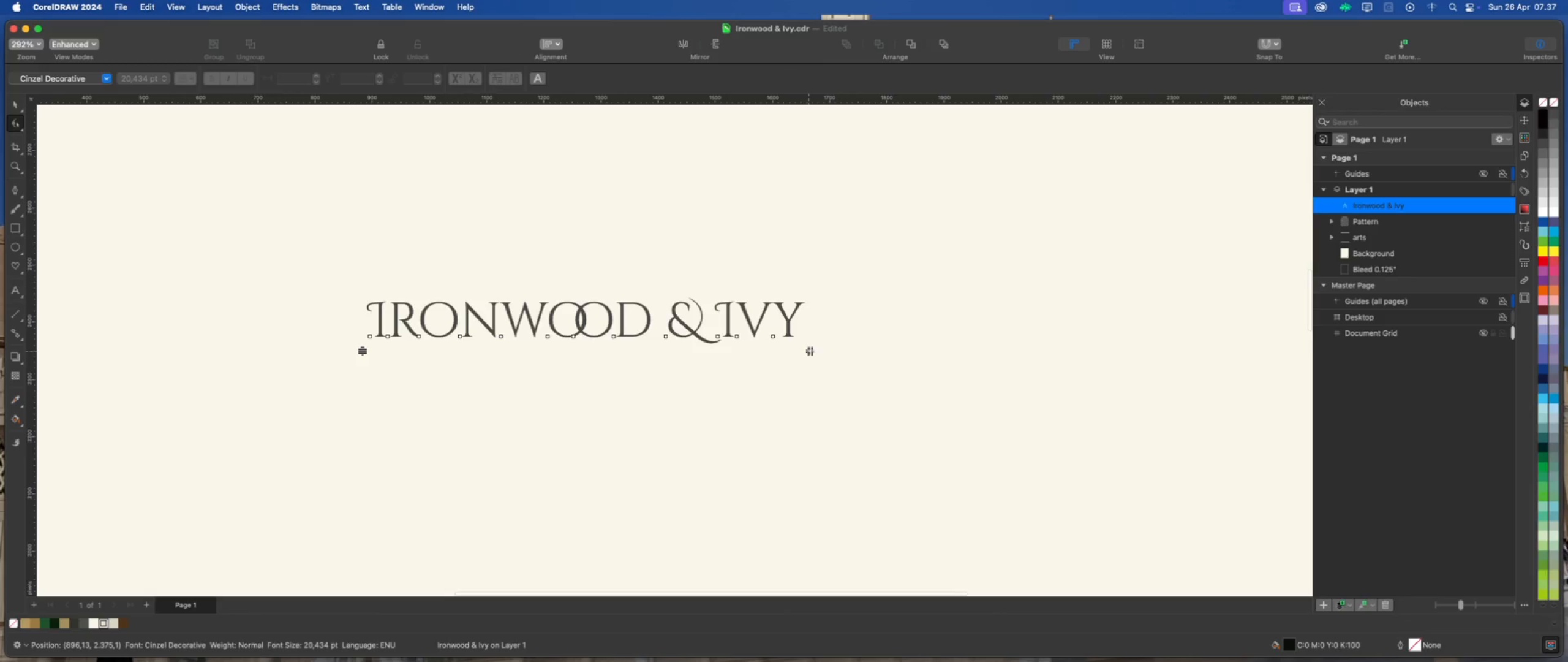 
left_click_drag(start_coordinate=[812, 349], to_coordinate=[816, 354])
 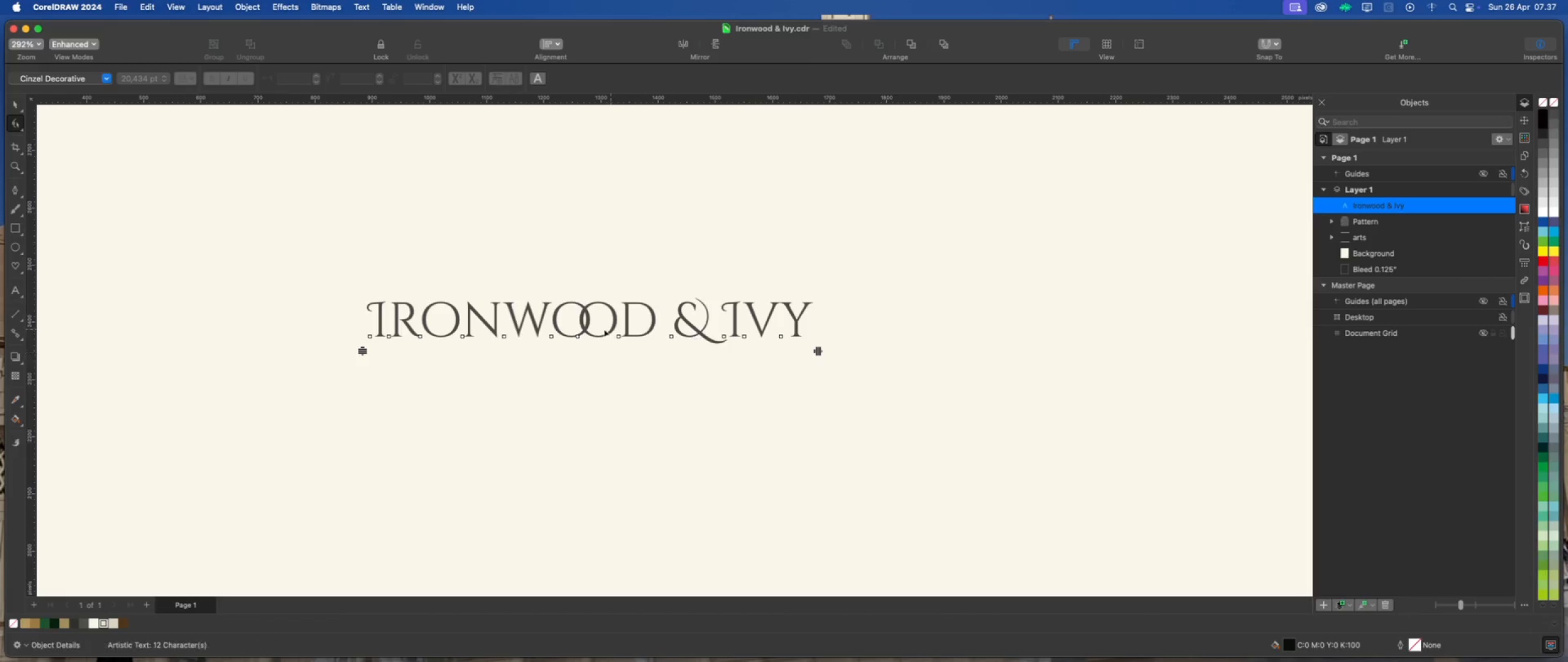 
scroll: coordinate [533, 328], scroll_direction: down, amount: 2.0
 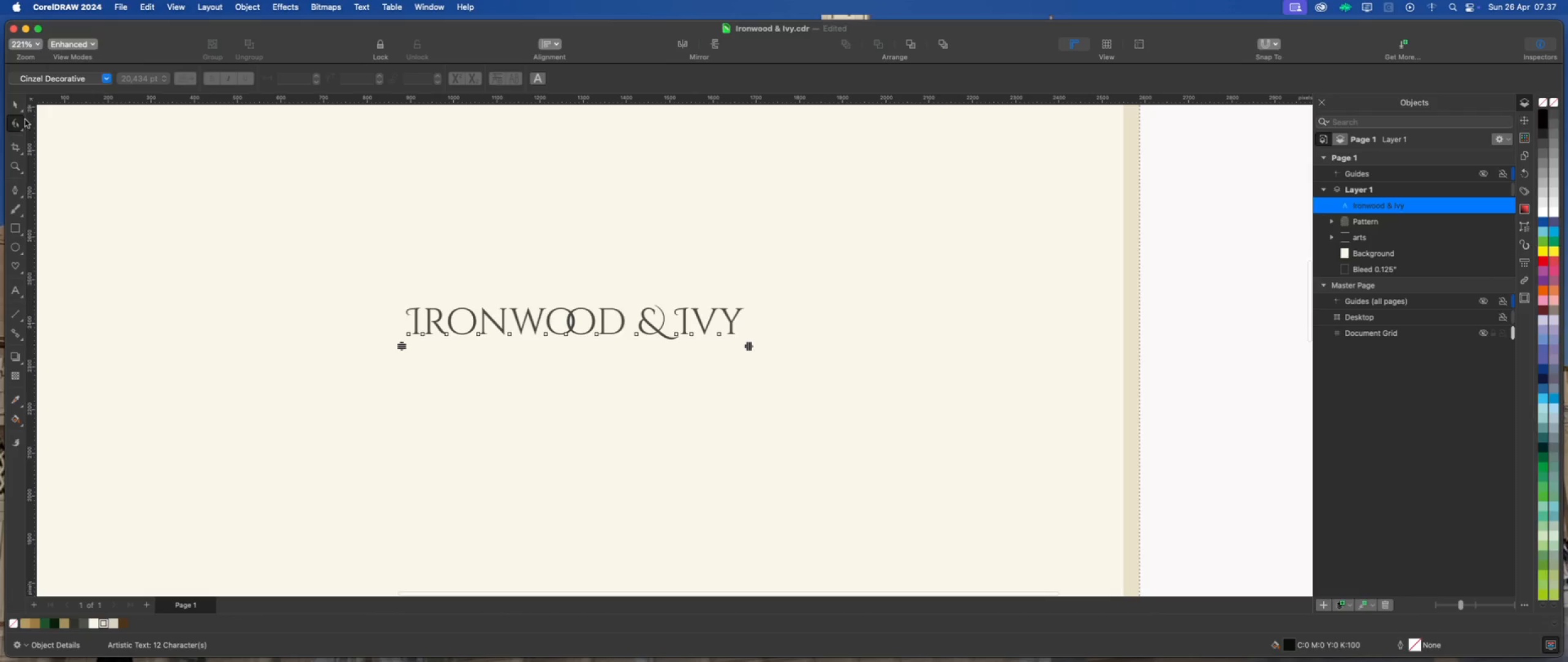 
left_click([13, 105])
 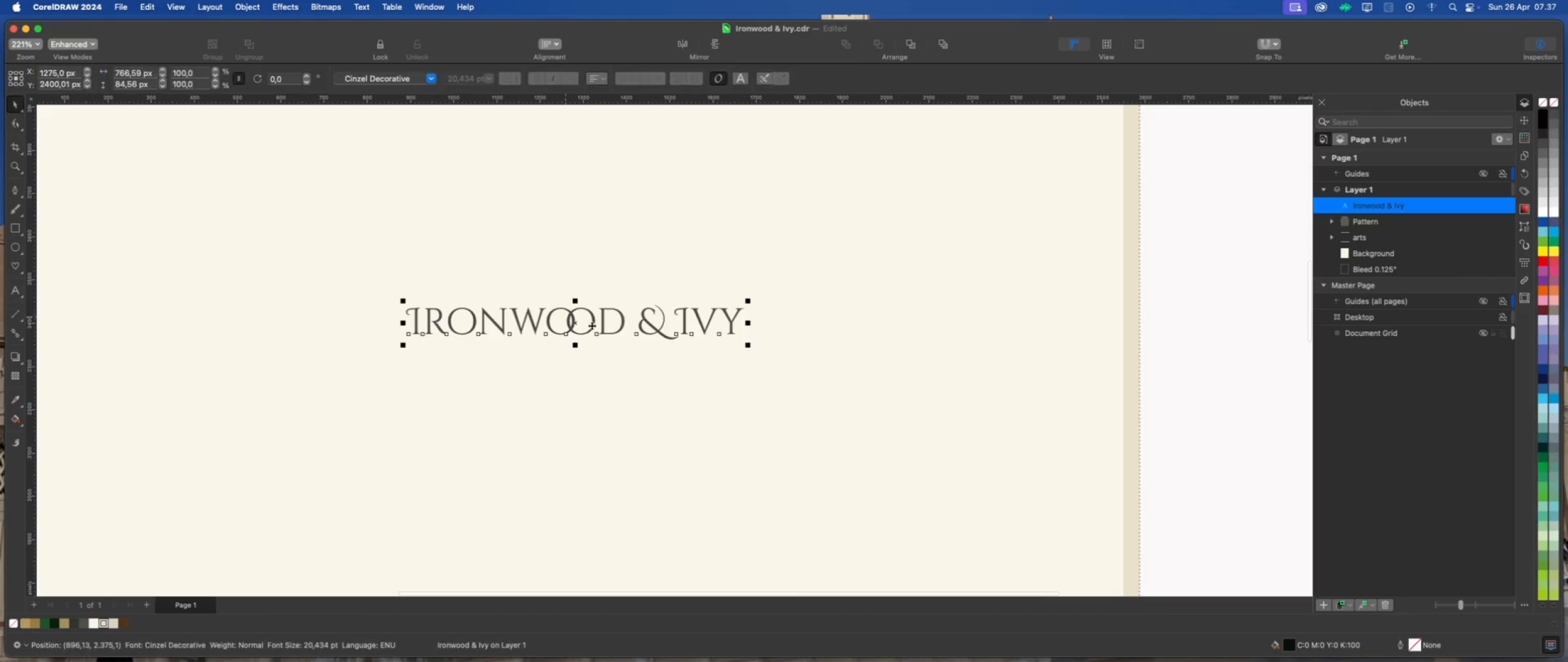 
scroll: coordinate [582, 332], scroll_direction: down, amount: 1.0
 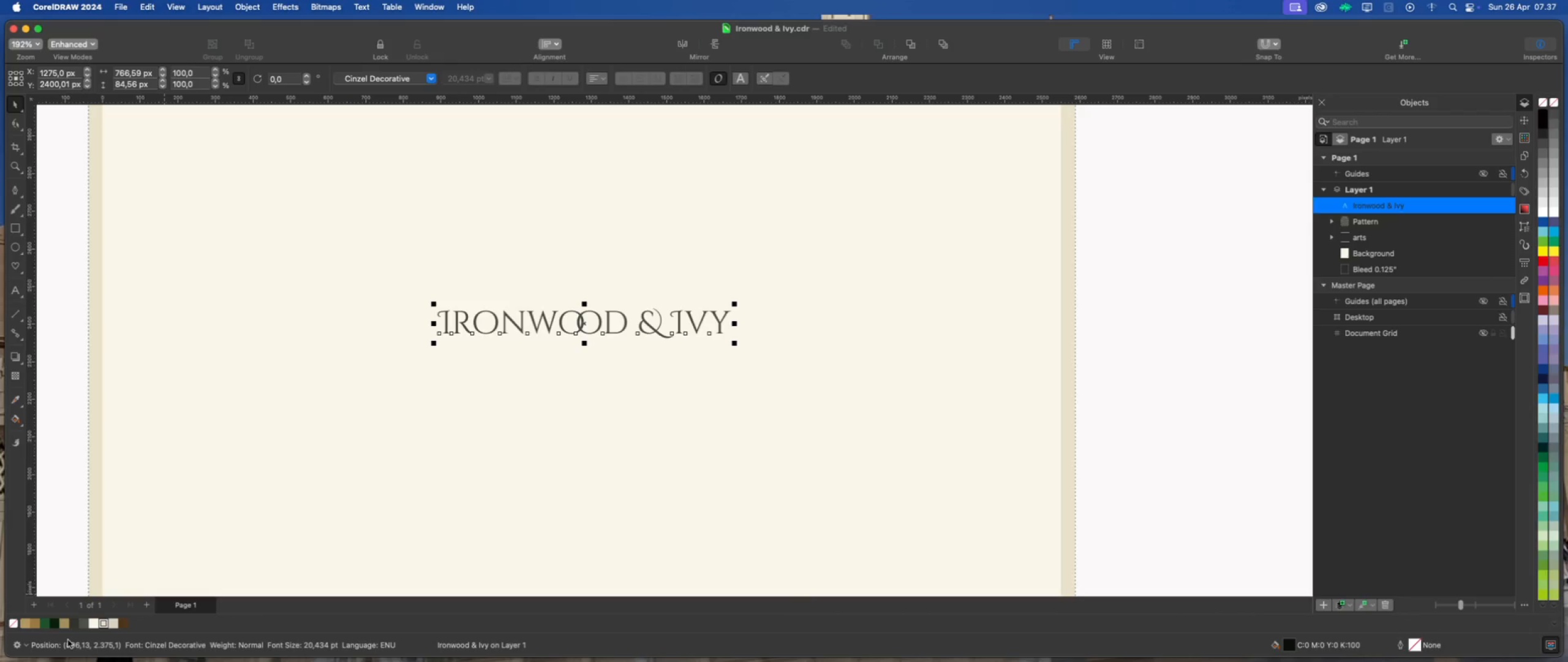 
left_click([74, 625])
 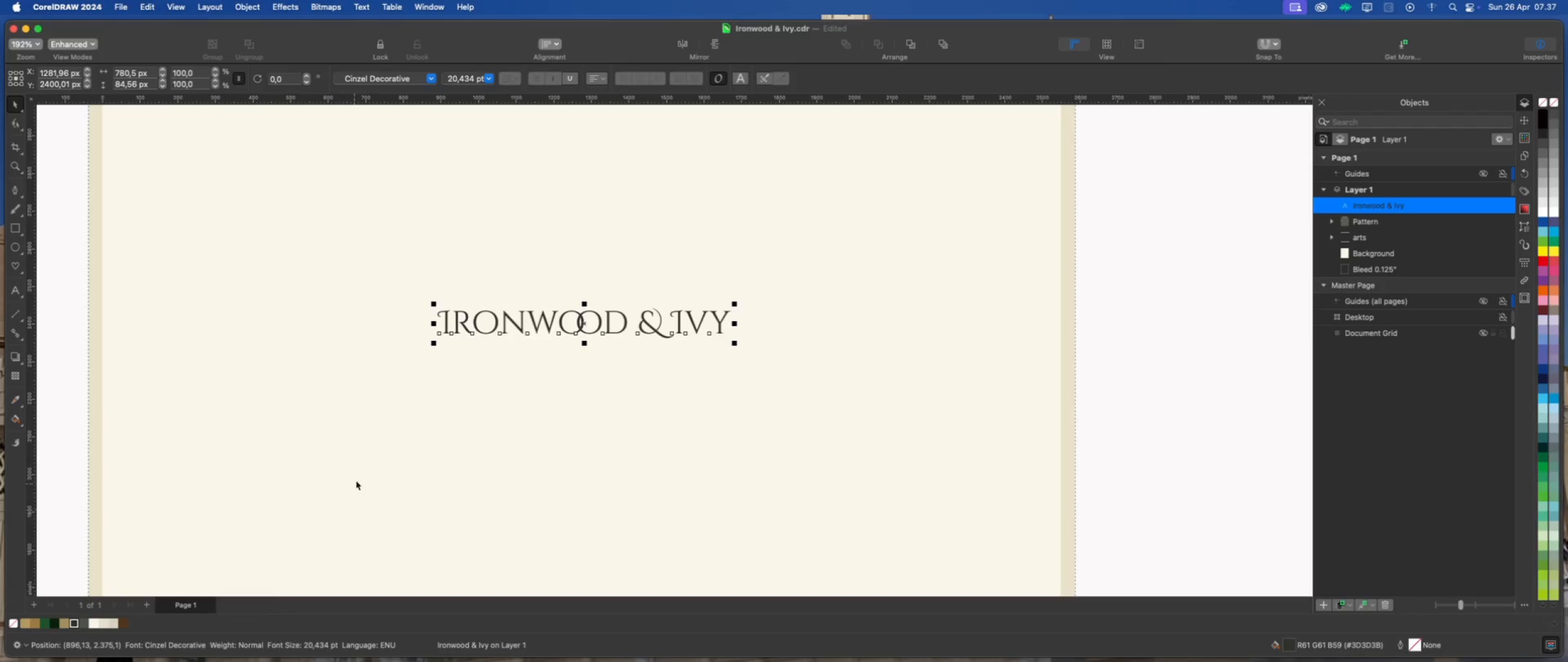 
wait(5.21)
 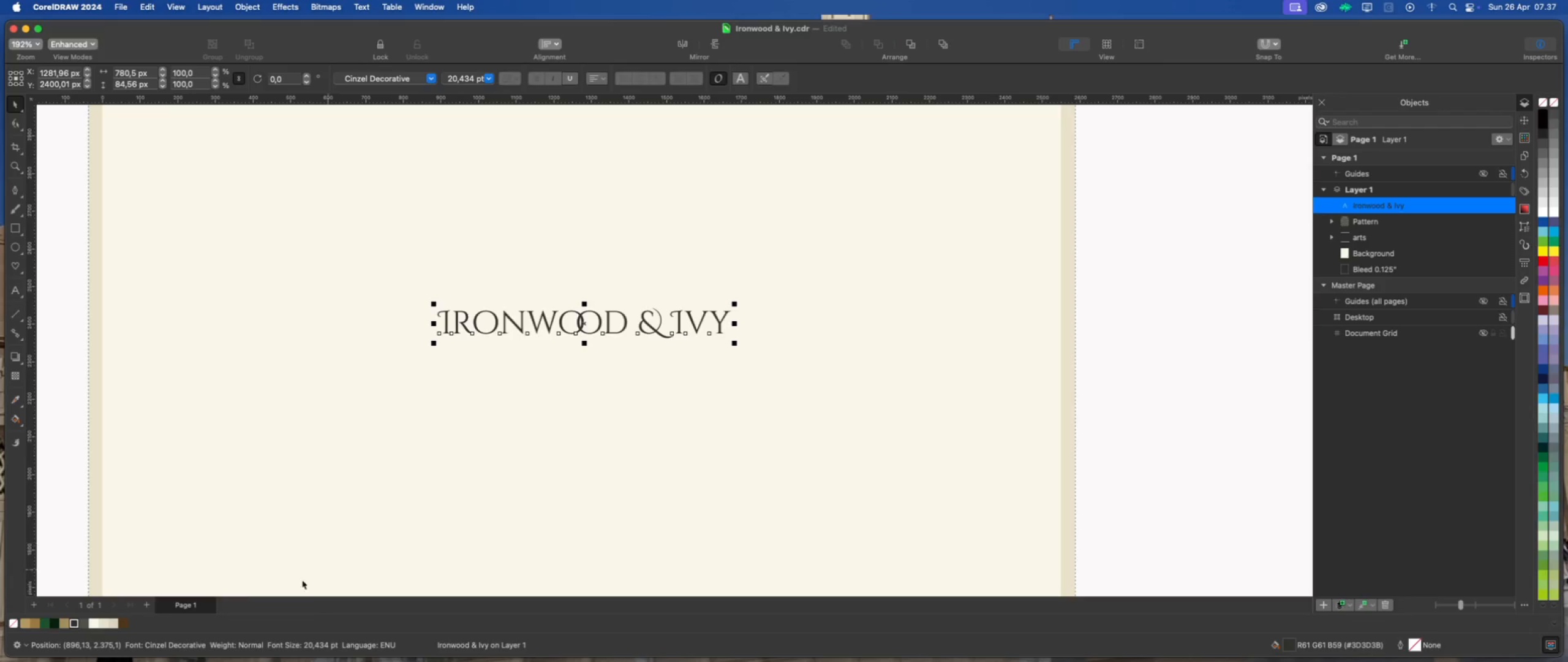 
left_click([13, 292])
 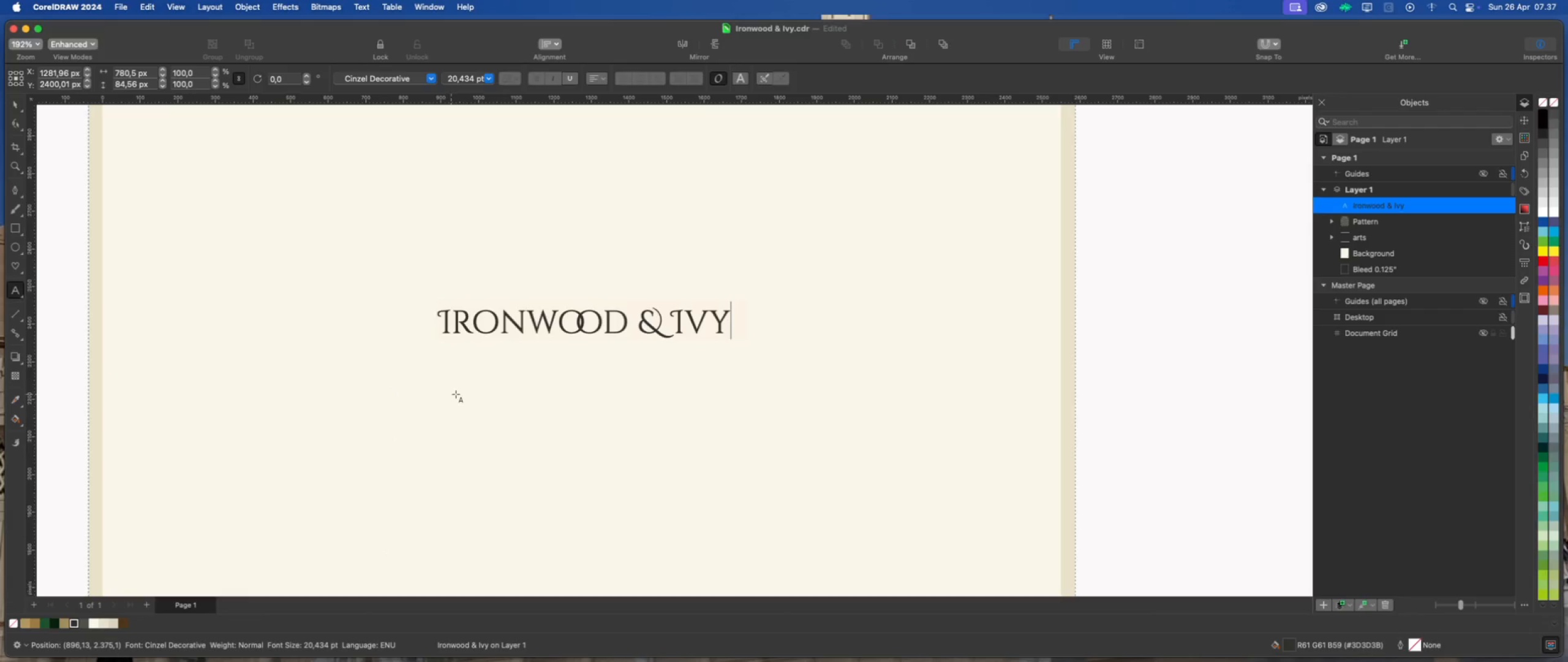 
left_click([471, 390])
 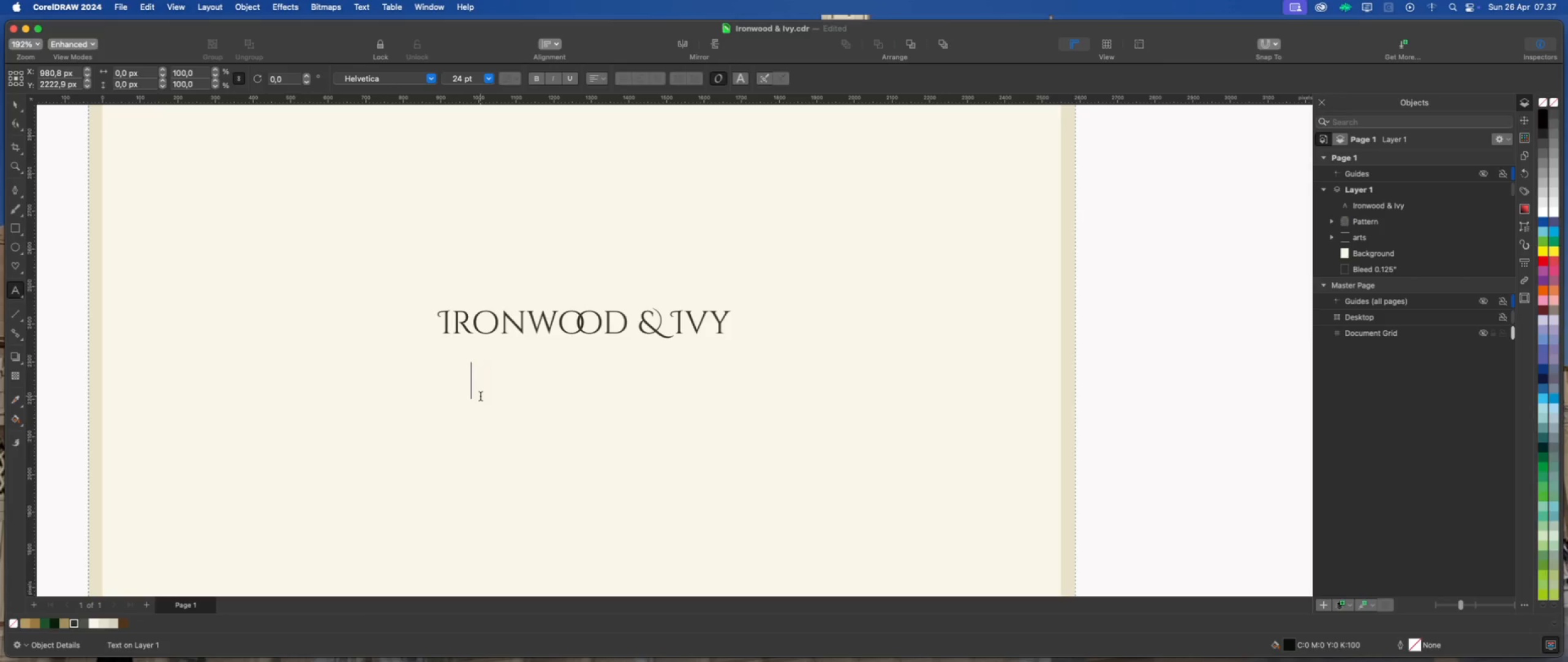 
wait(5.93)
 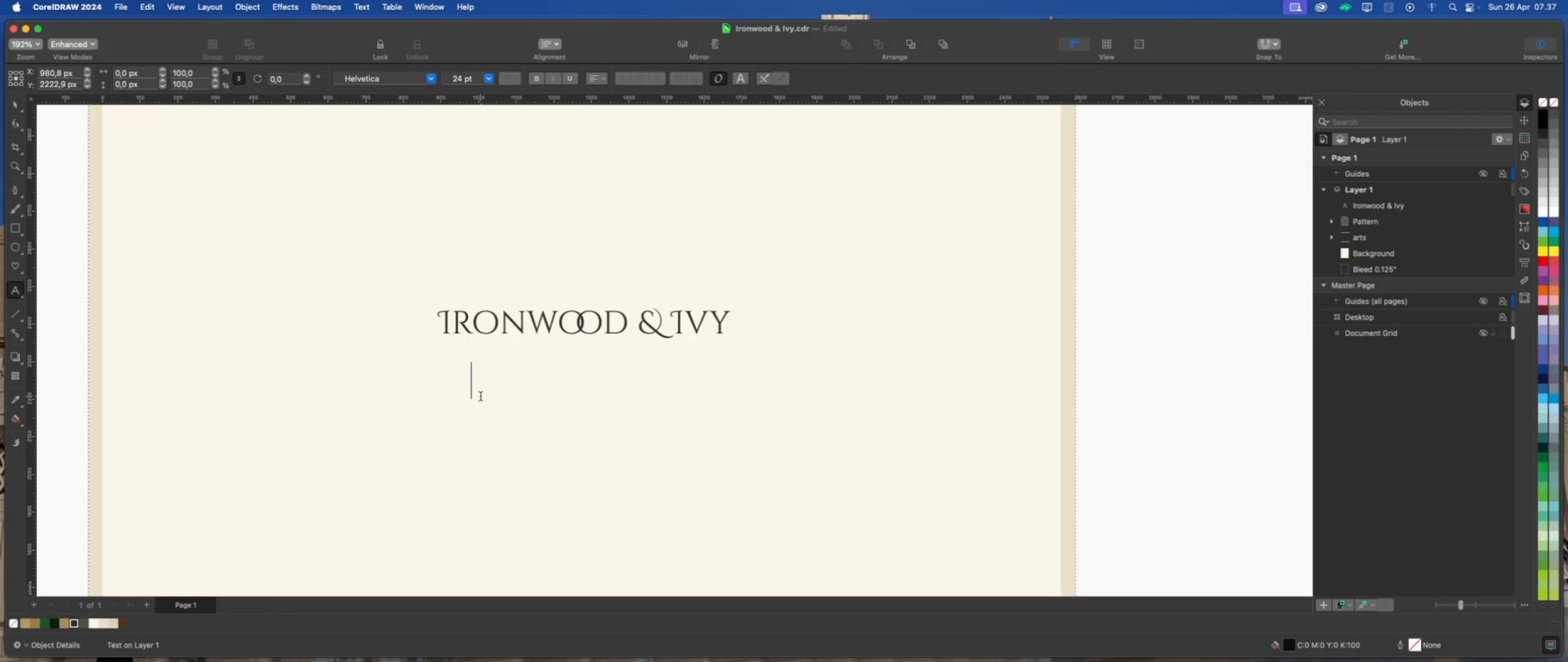 
type(HERITAGE JOINERY)
 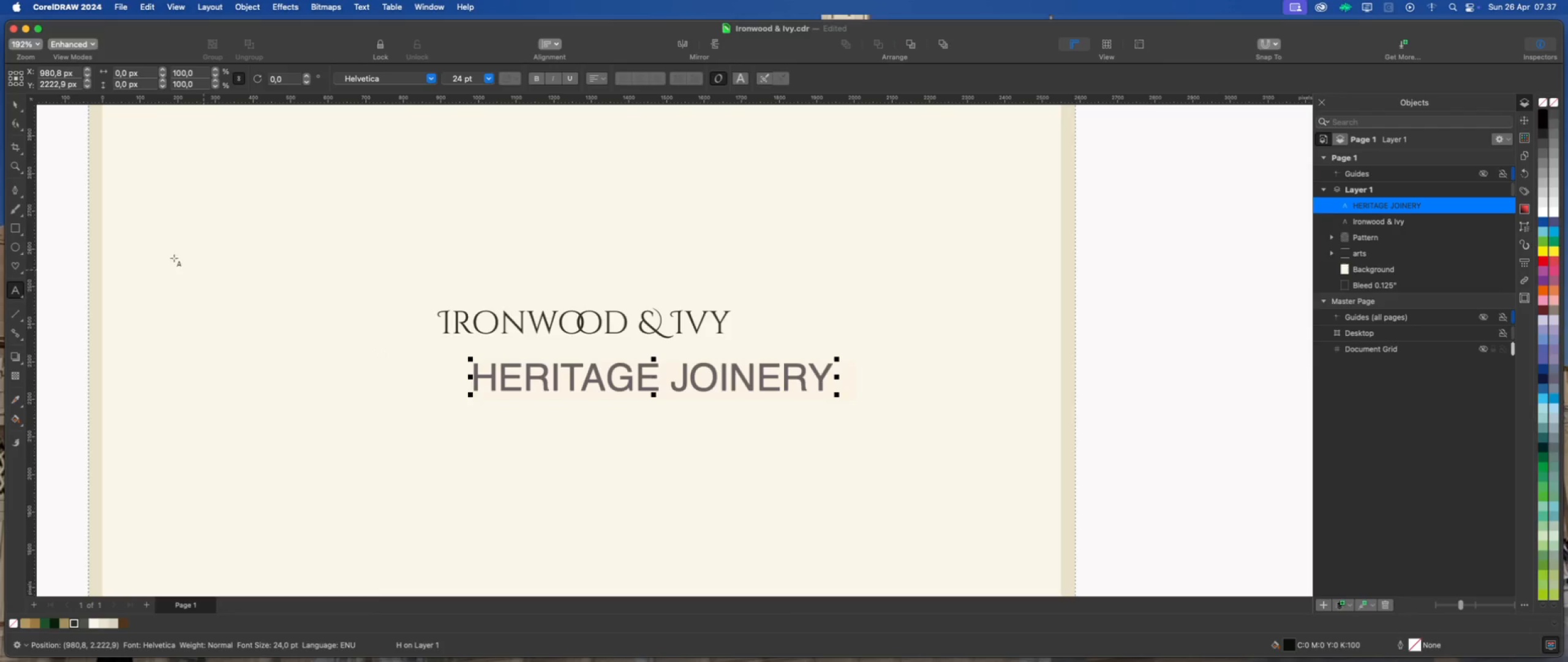 
left_click([16, 106])
 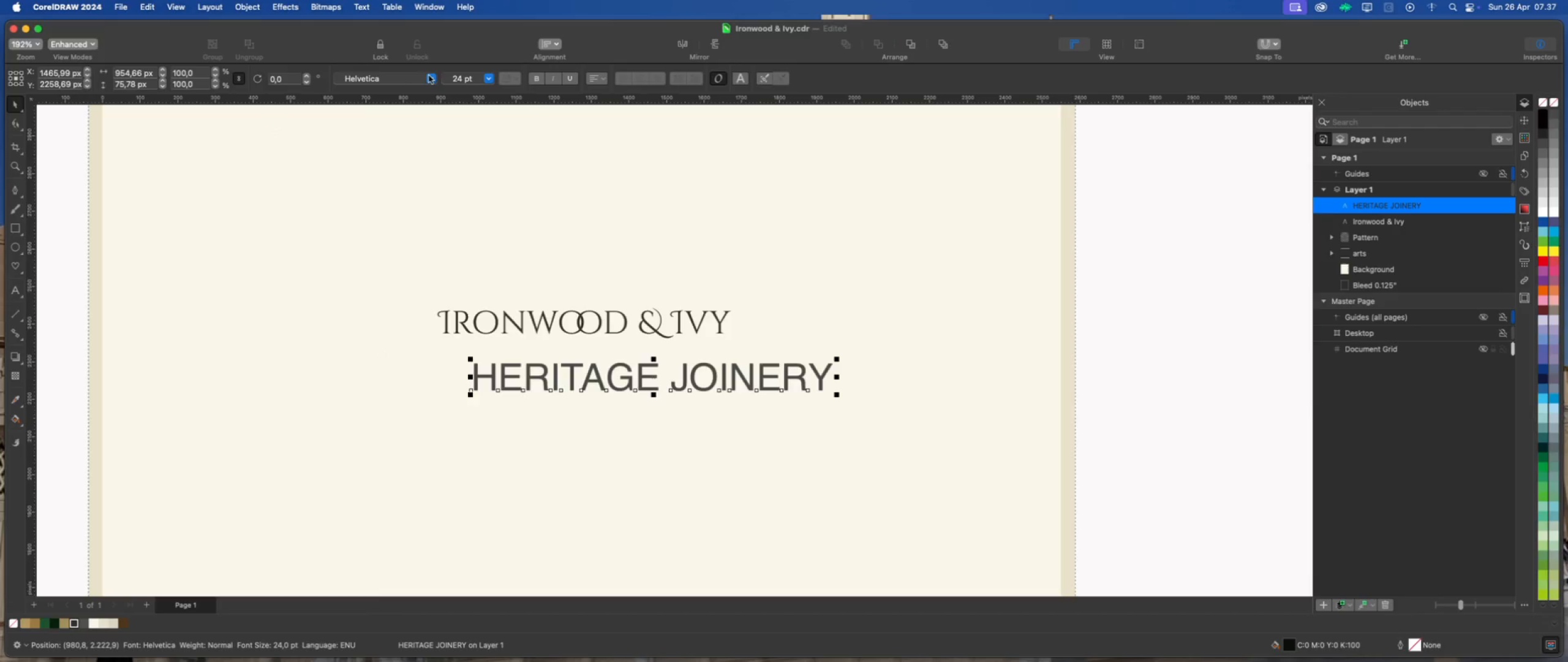 
left_click([432, 77])
 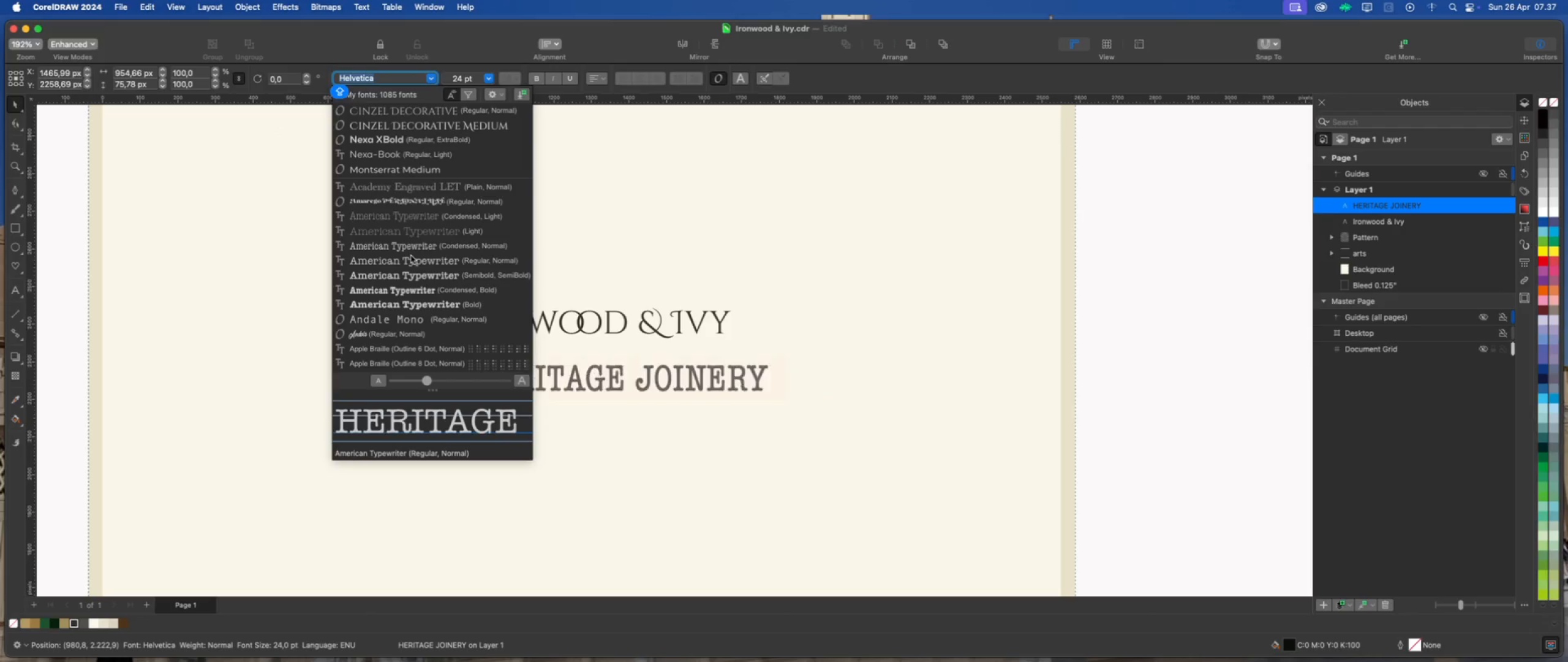 
scroll: coordinate [427, 308], scroll_direction: down, amount: 114.0
 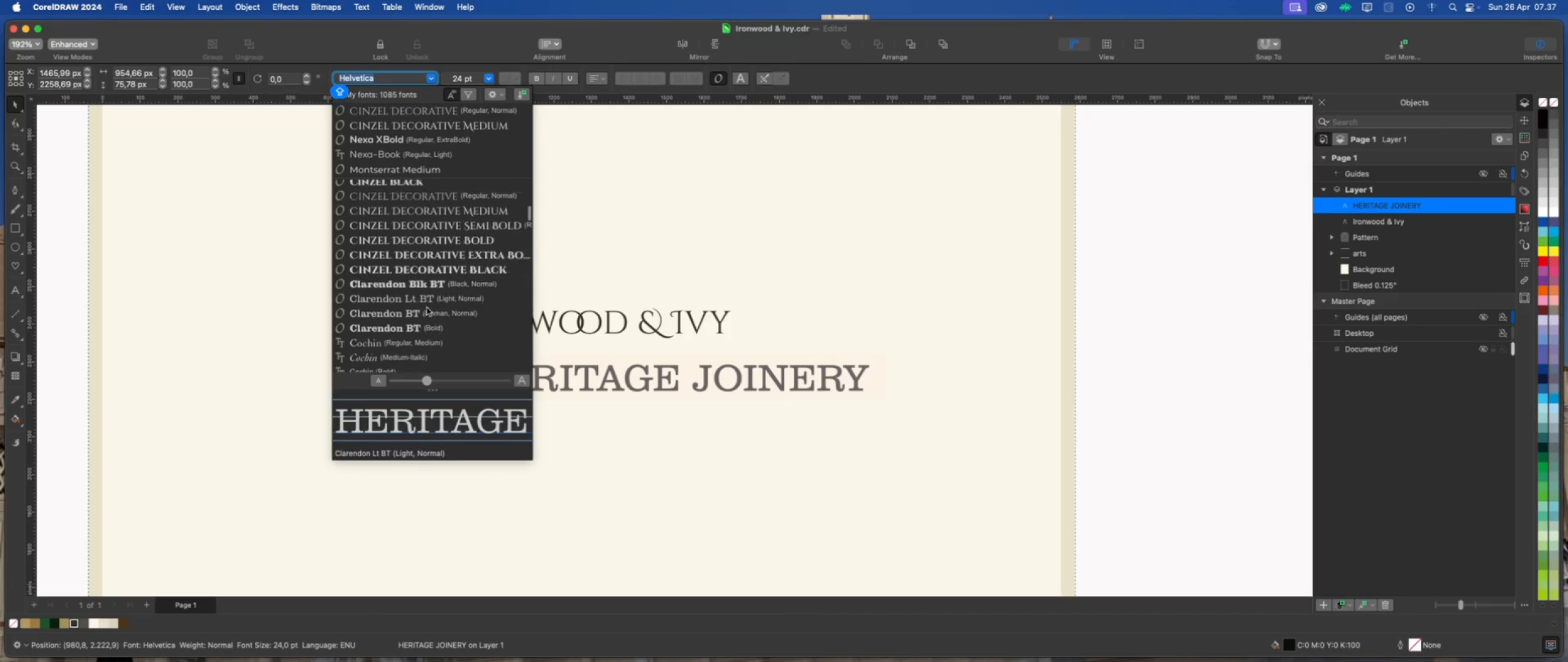 
scroll: coordinate [427, 308], scroll_direction: down, amount: 16.0
 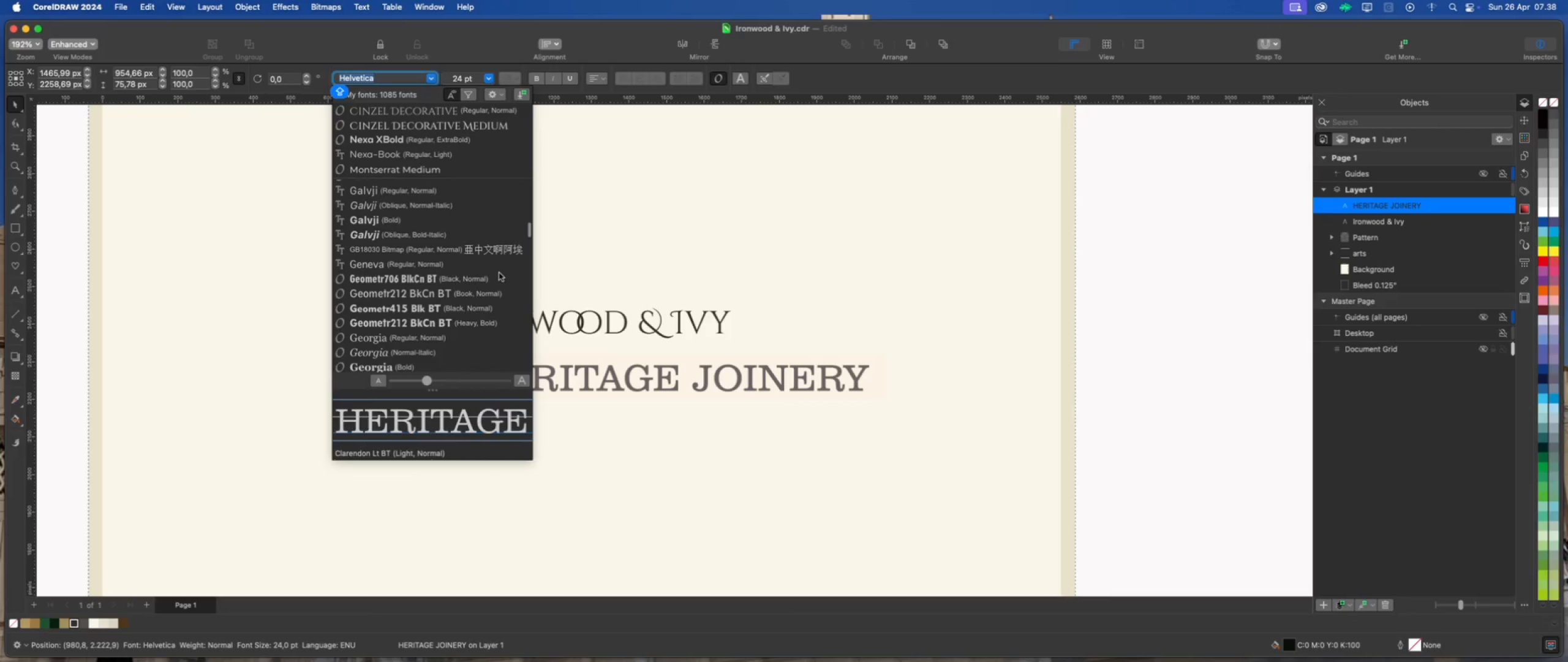 
left_click_drag(start_coordinate=[528, 230], to_coordinate=[521, 345])
 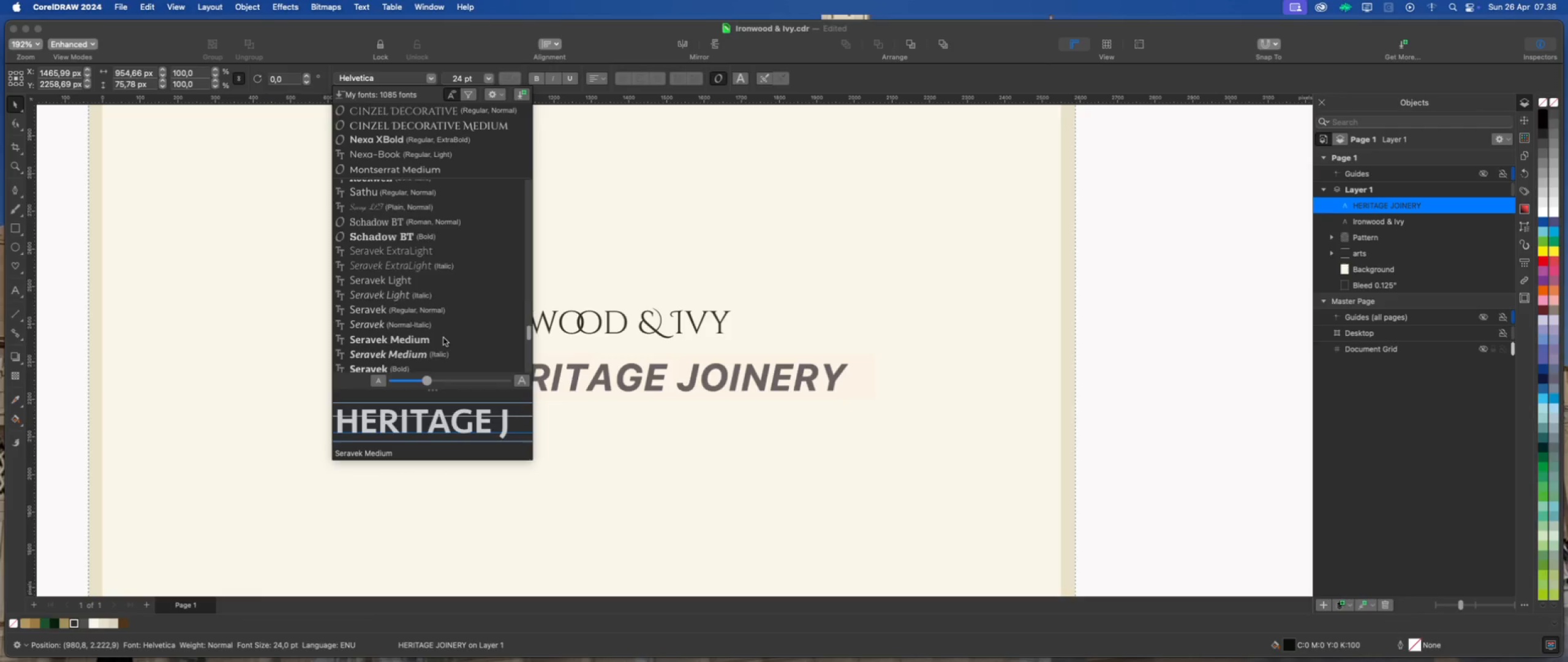 
scroll: coordinate [433, 313], scroll_direction: down, amount: 124.0
 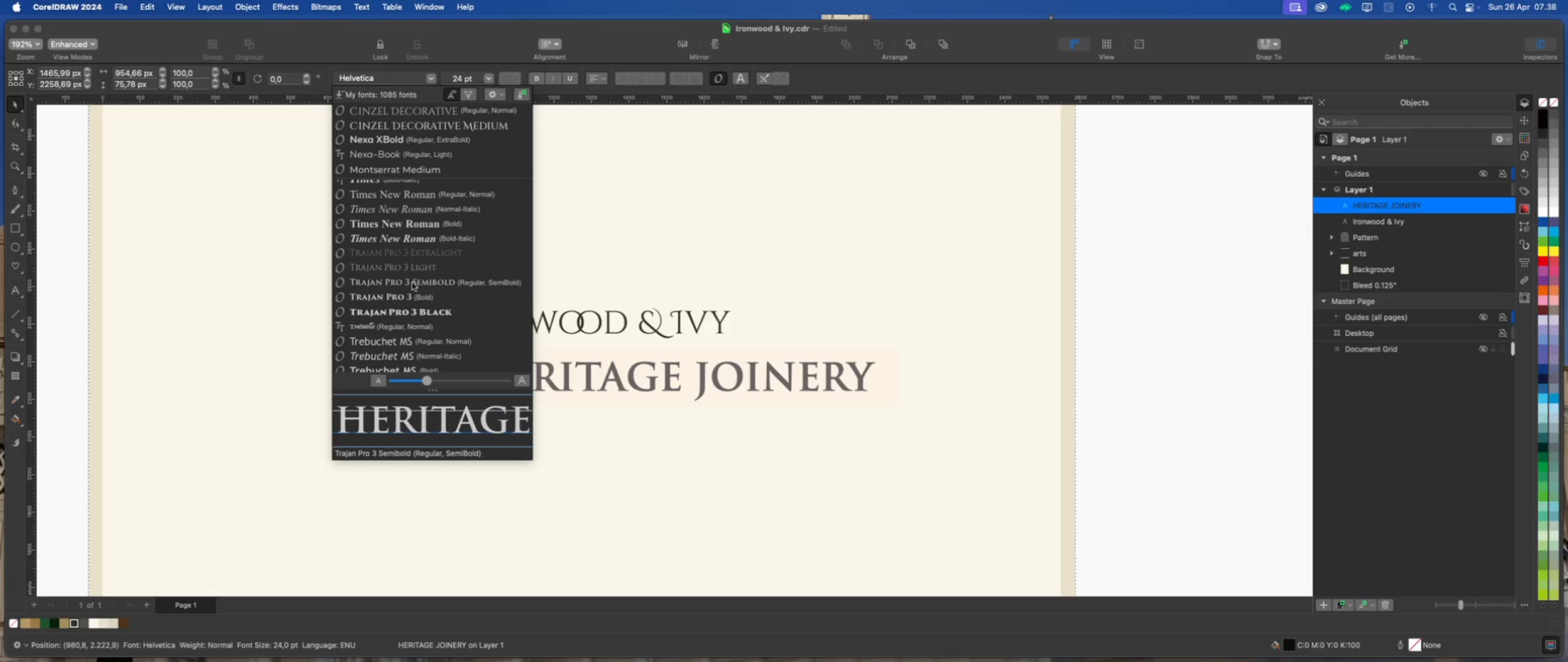 
wait(6.11)
 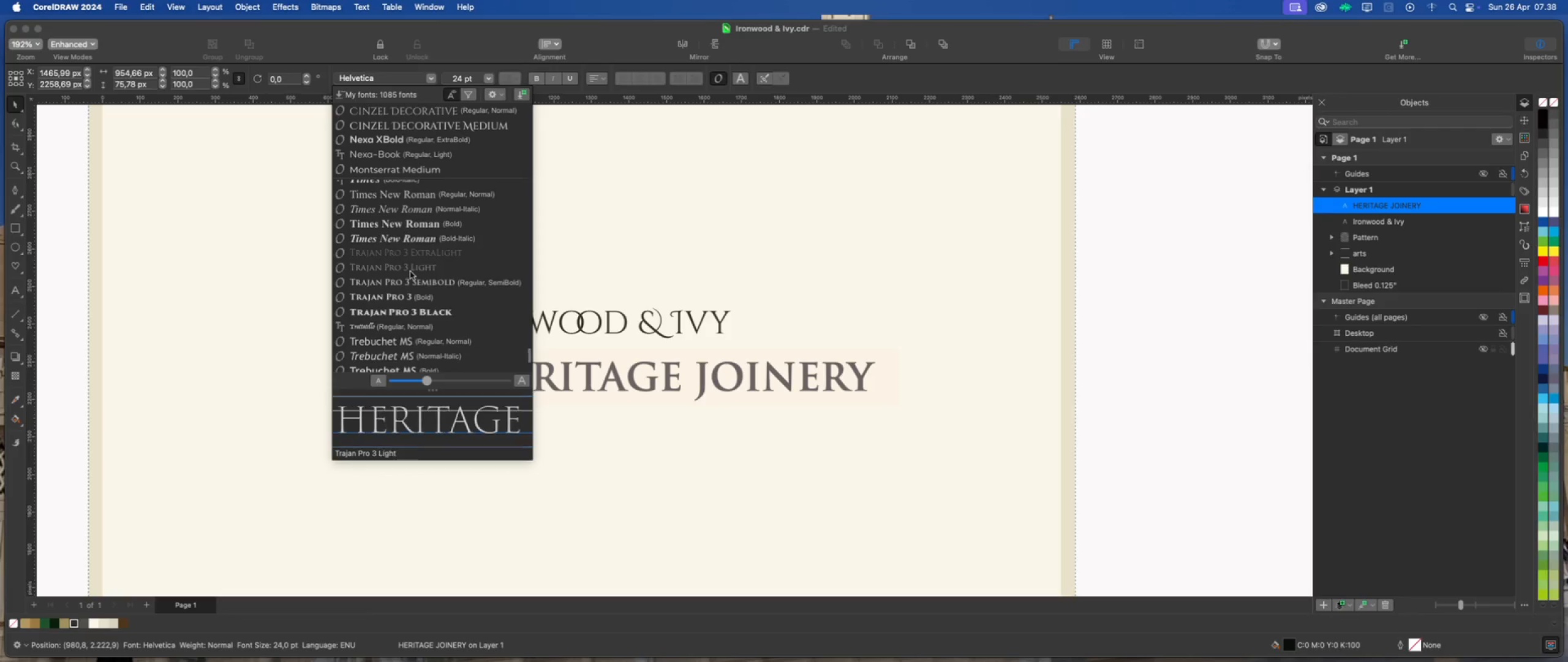 
left_click([412, 283])
 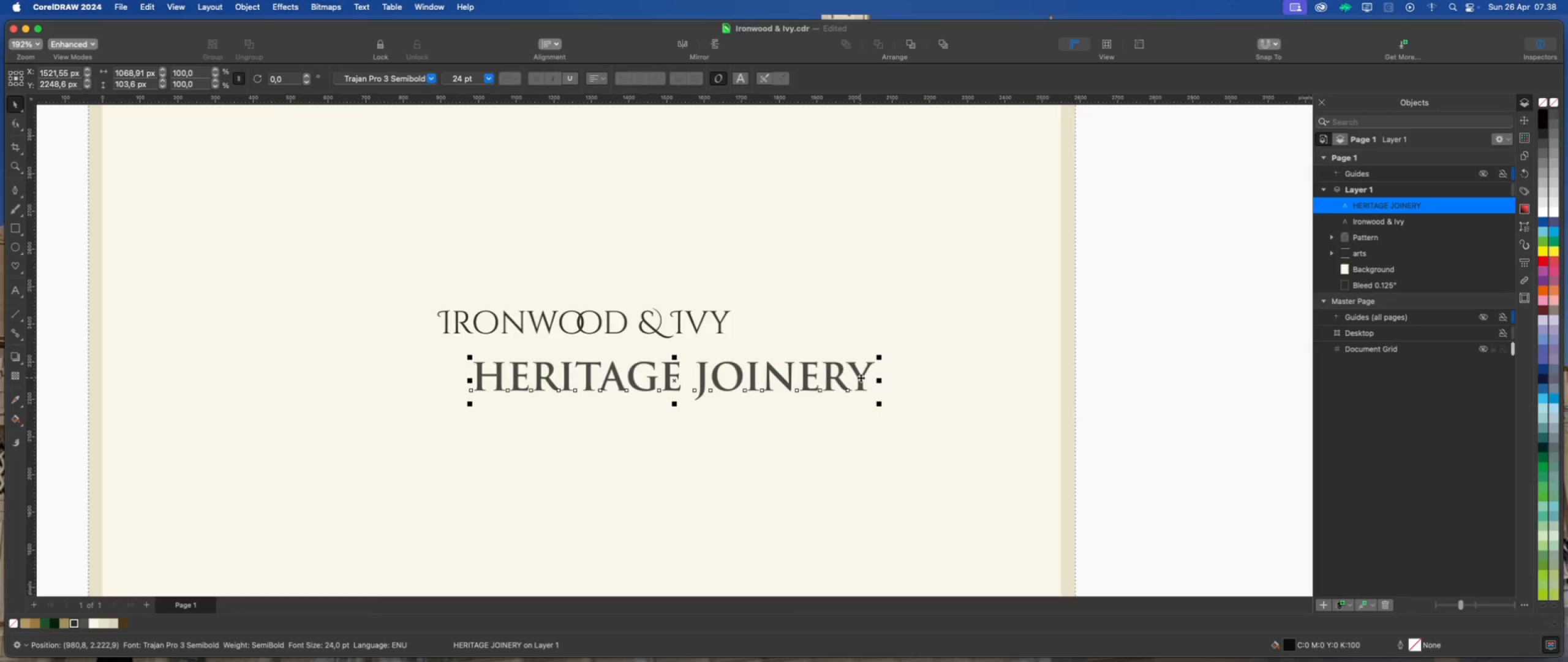 
left_click_drag(start_coordinate=[881, 357], to_coordinate=[743, 387])
 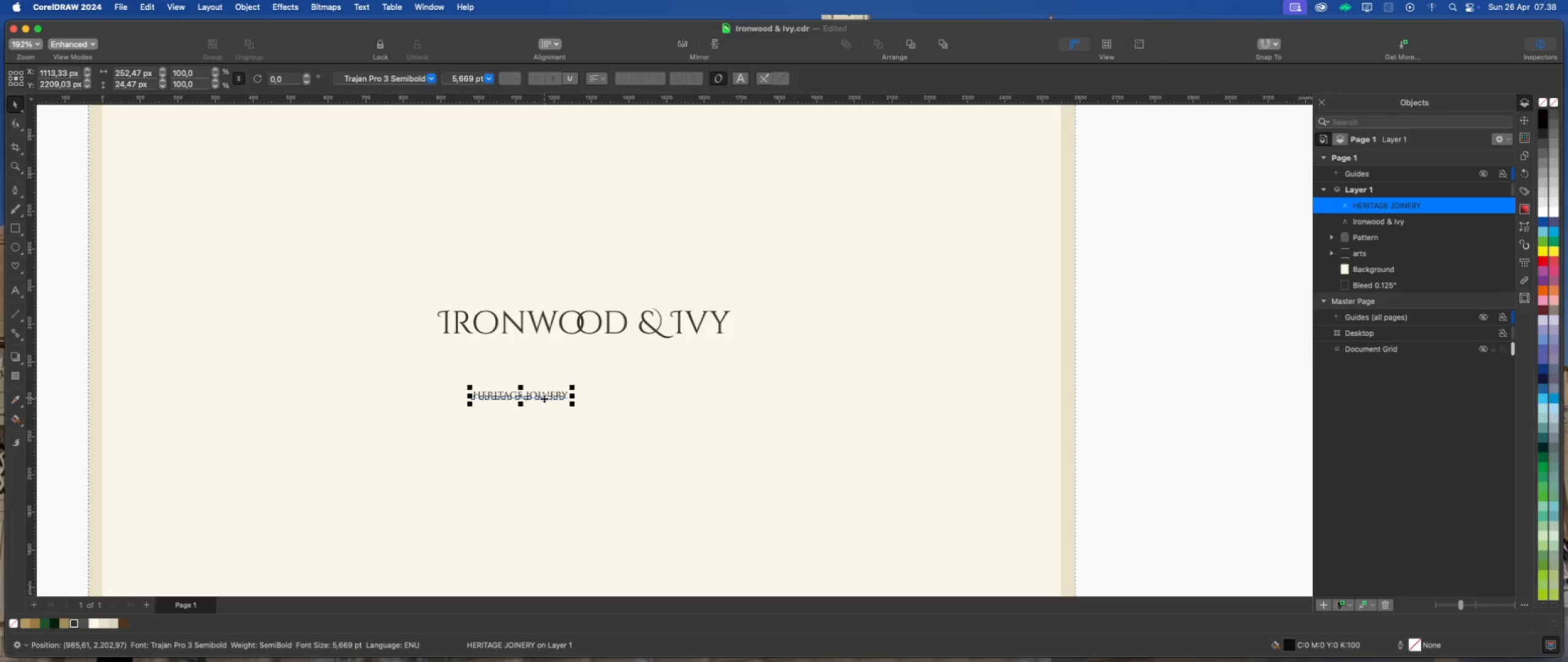 
left_click_drag(start_coordinate=[544, 398], to_coordinate=[601, 355])
 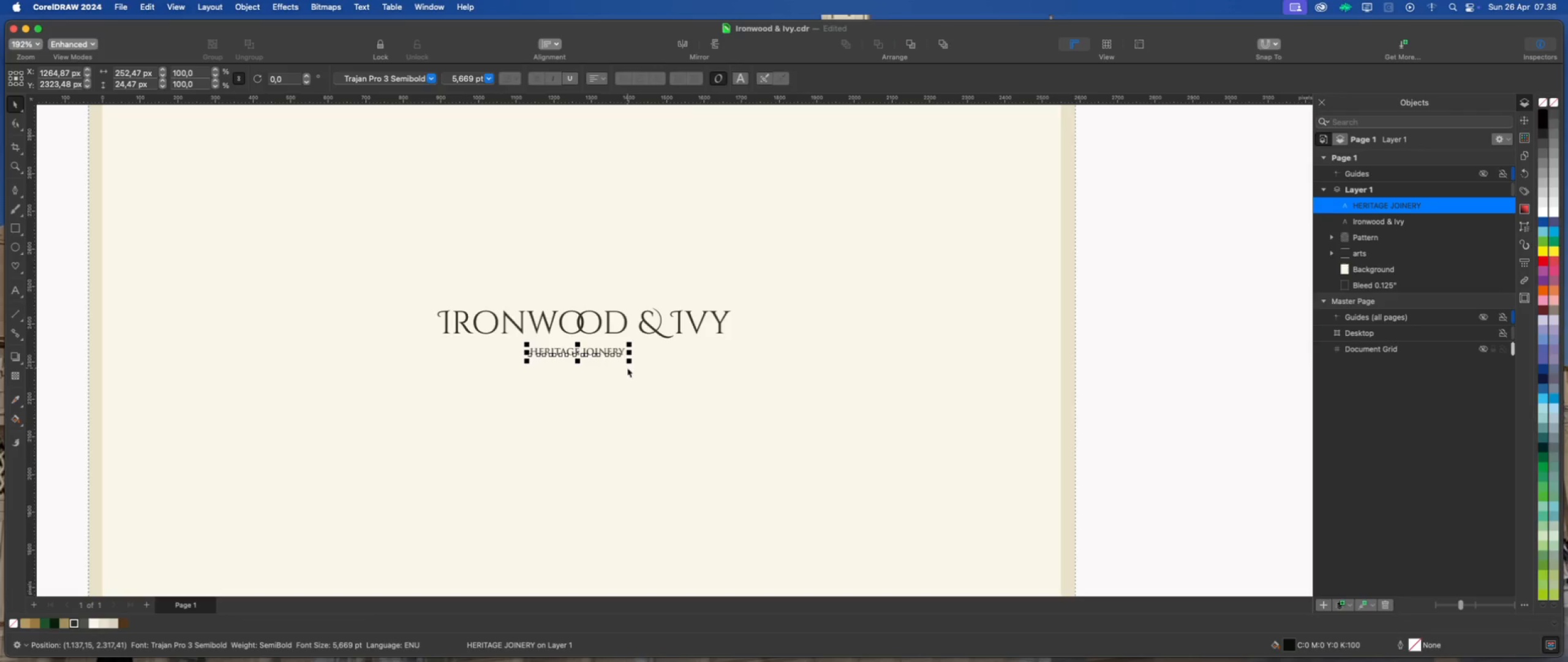 
left_click_drag(start_coordinate=[630, 361], to_coordinate=[661, 370])
 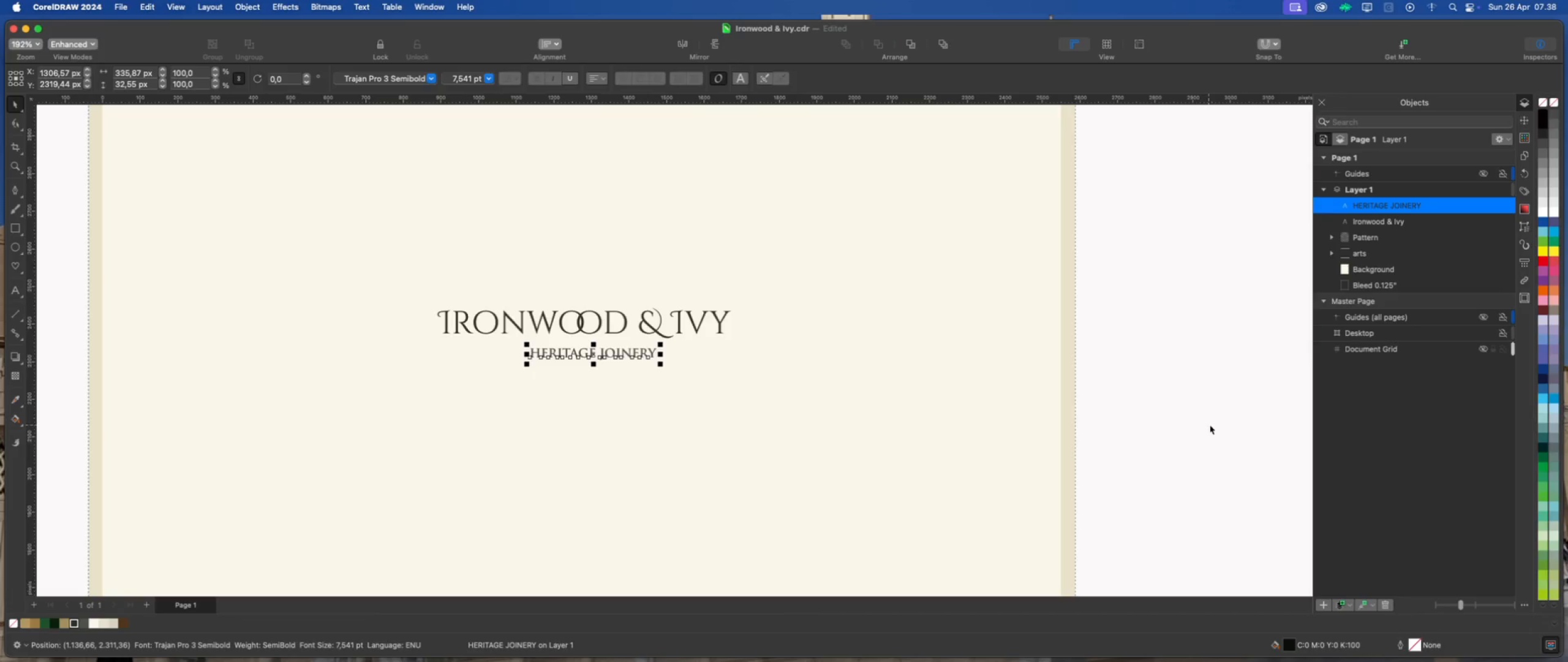 
left_click([1210, 424])
 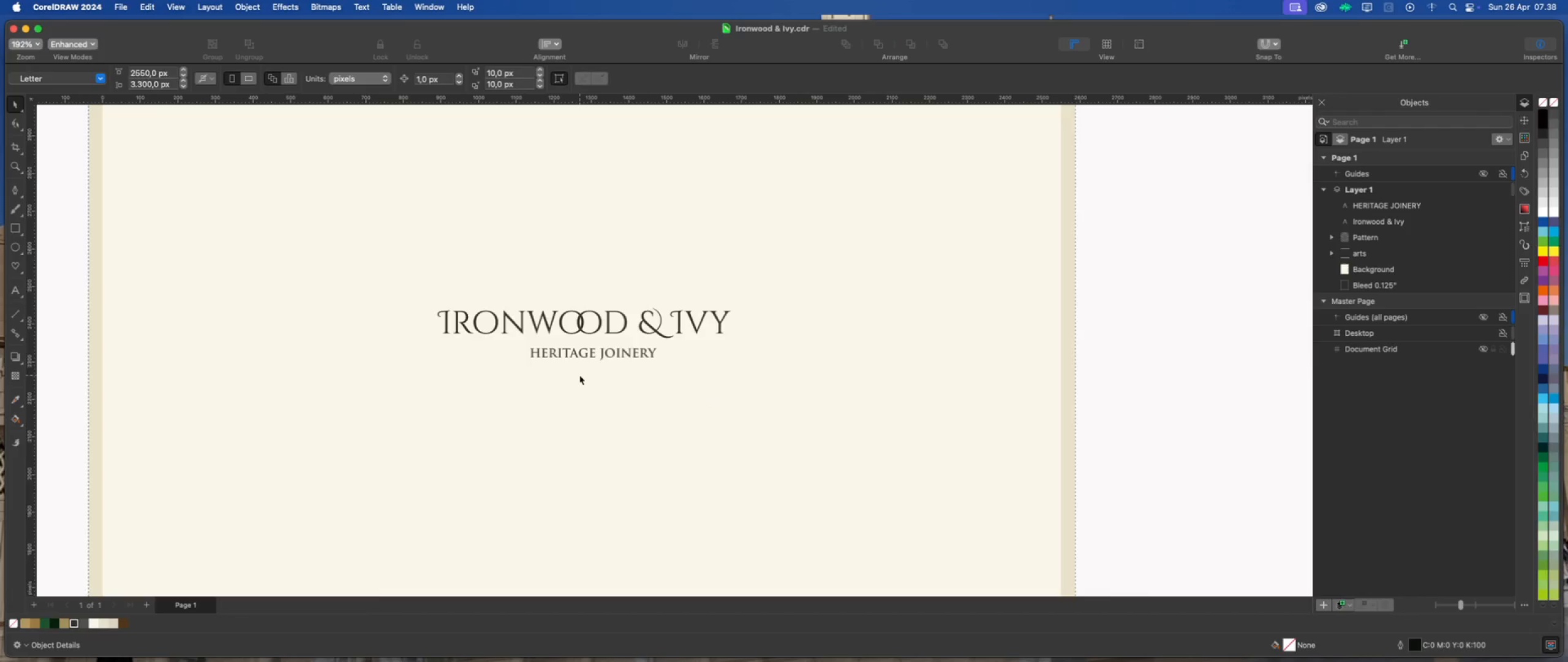 
scroll: coordinate [578, 370], scroll_direction: up, amount: 1.0
 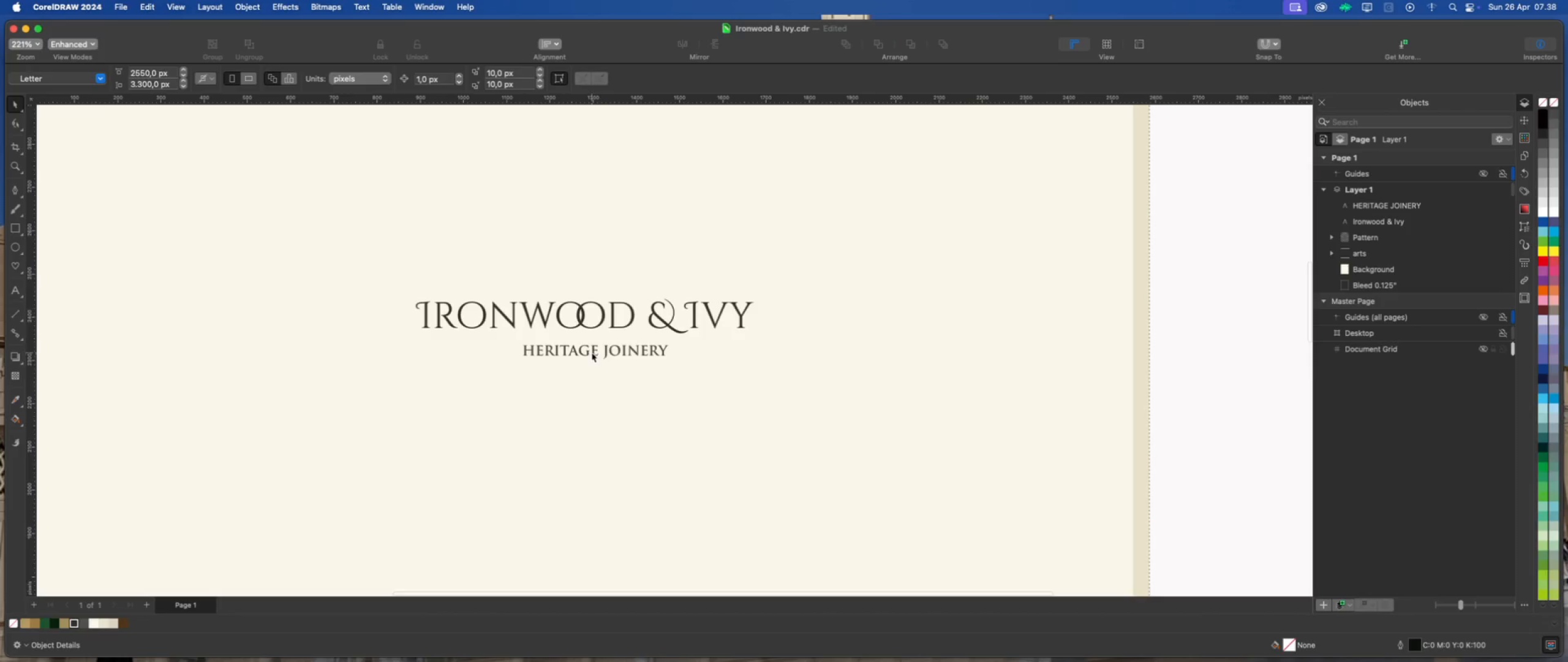 
left_click([594, 351])
 